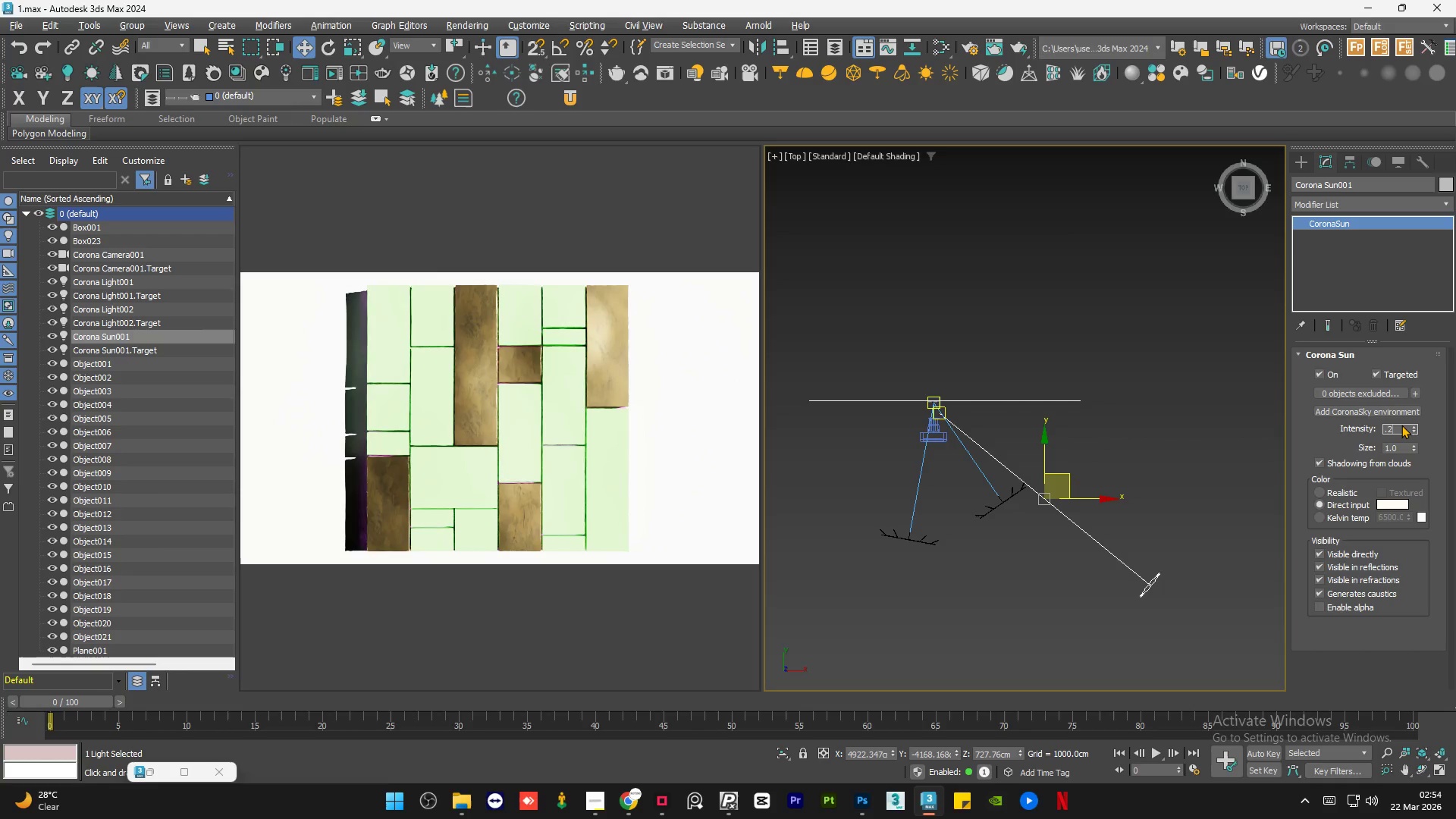 
key(NumpadEnter)
 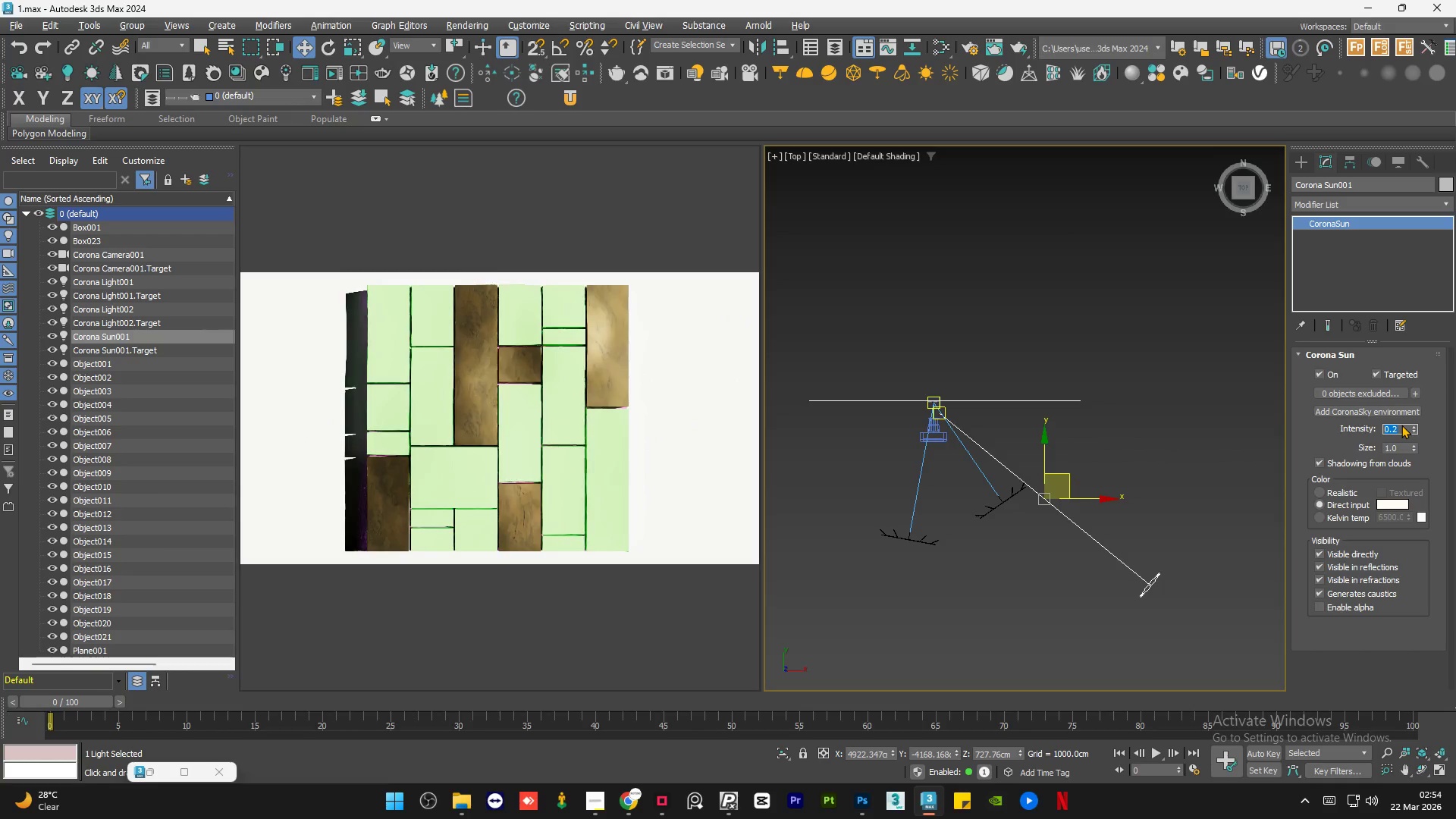 
key(Numpad0)
 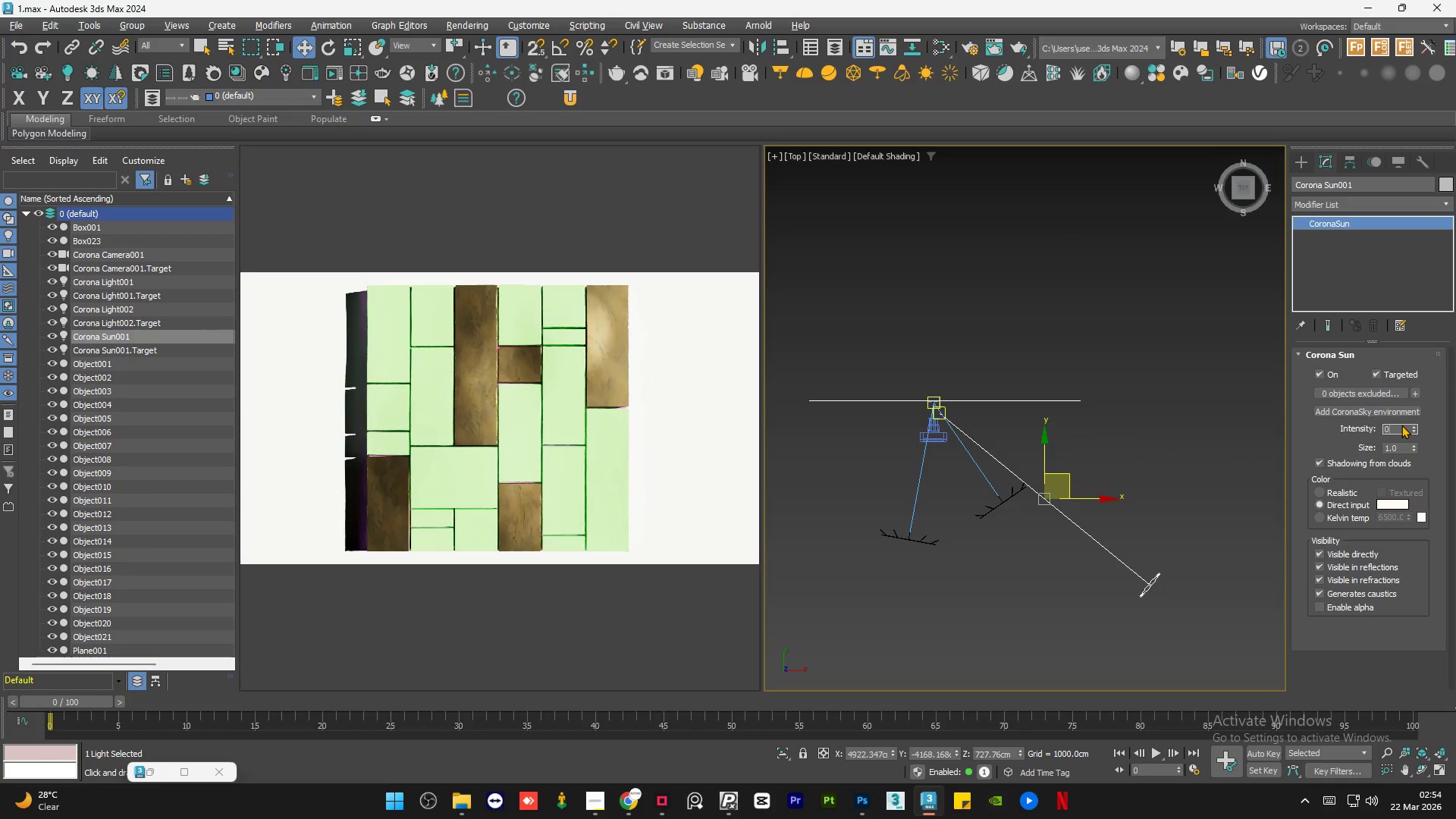 
key(NumpadEnter)
 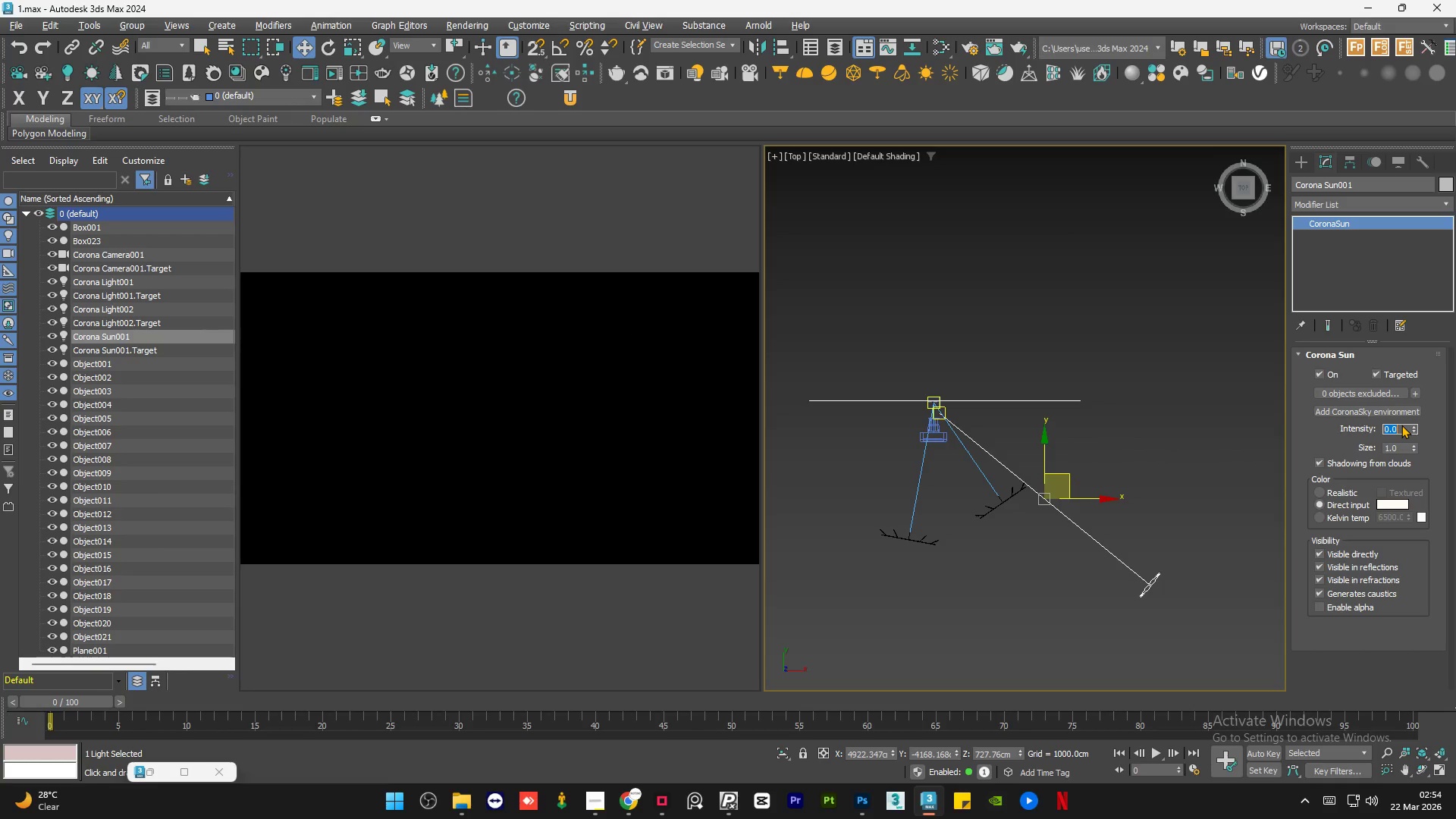 
key(NumpadDecimal)
 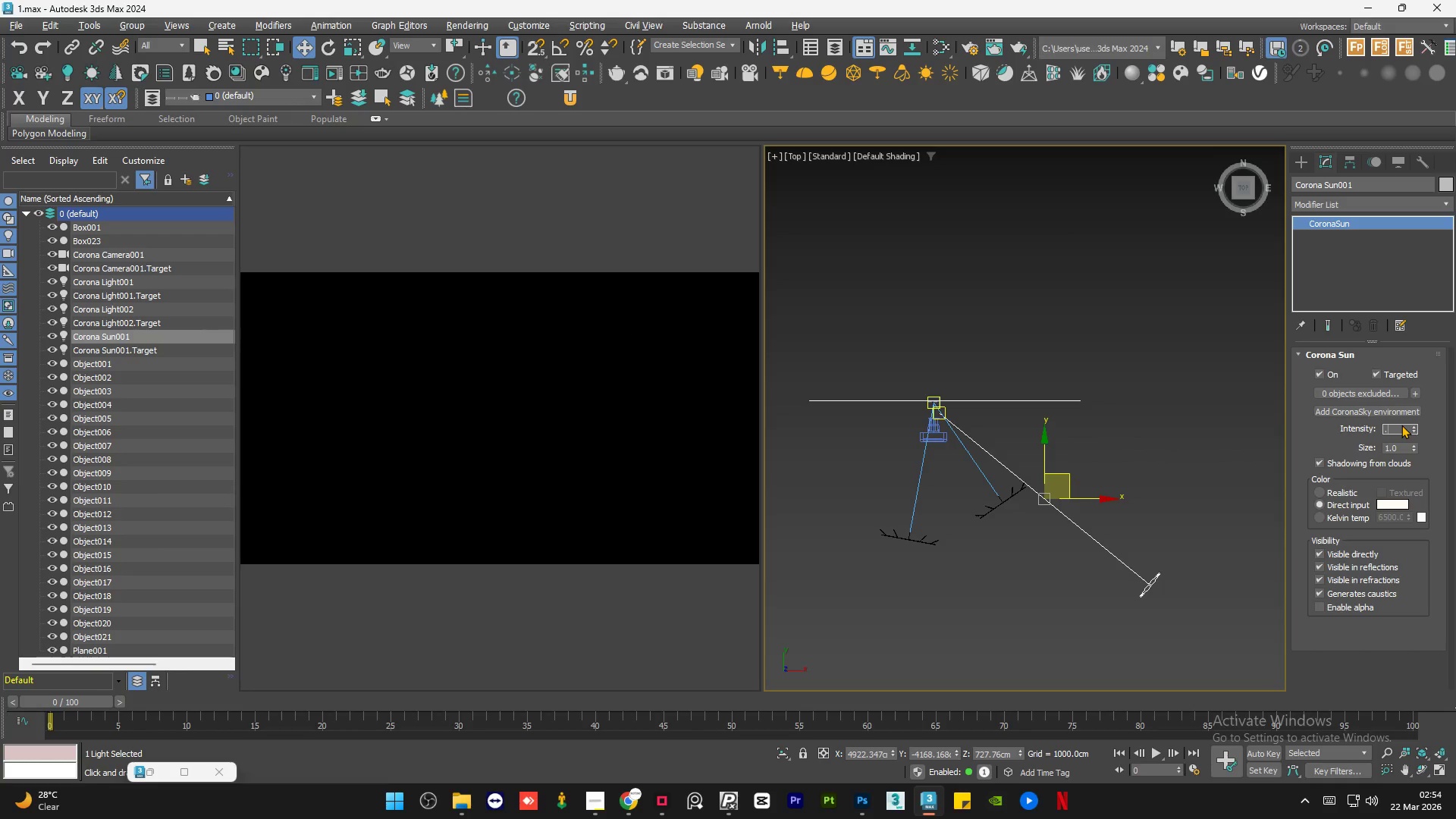 
key(Numpad1)
 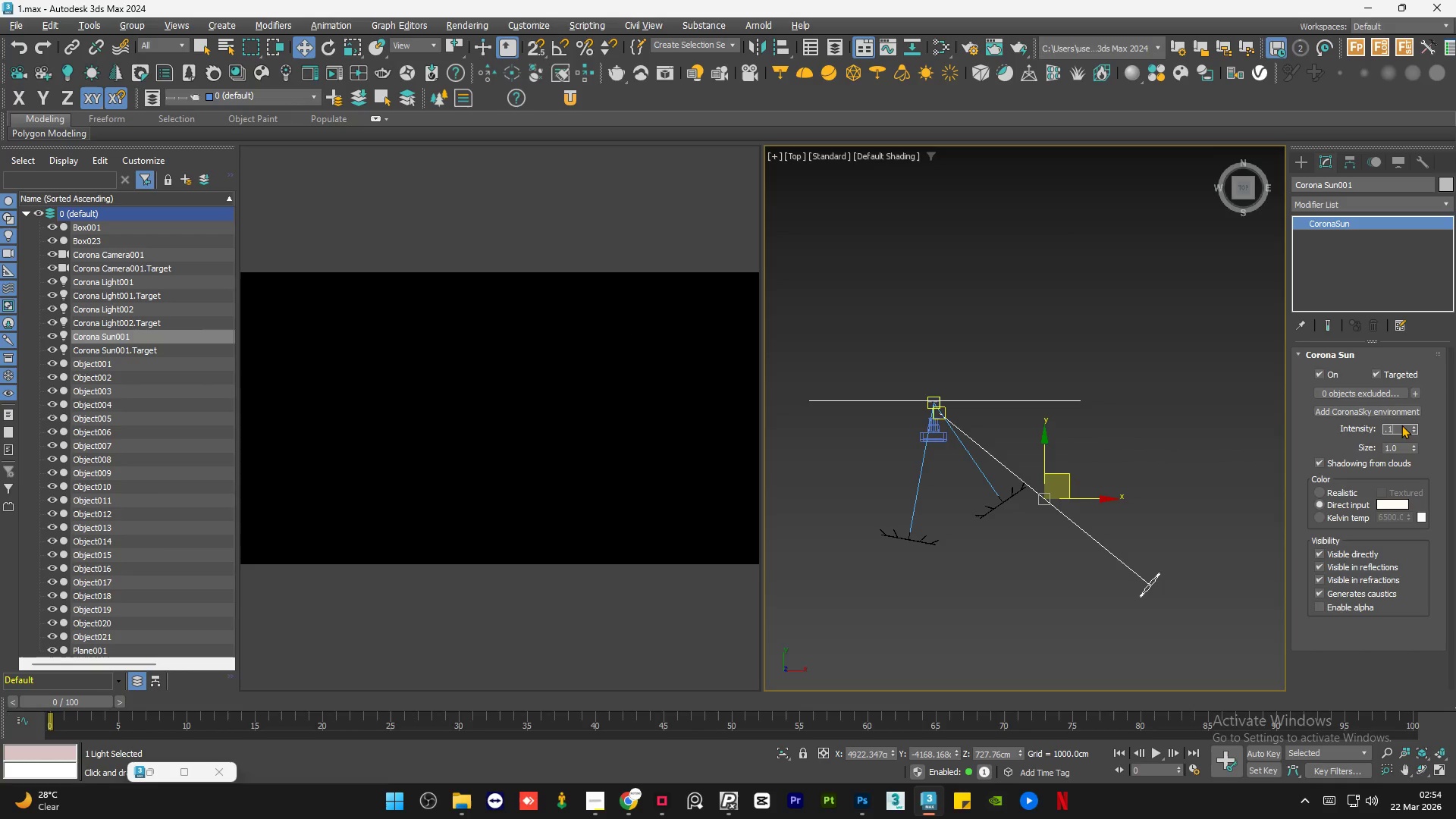 
key(NumpadEnter)
 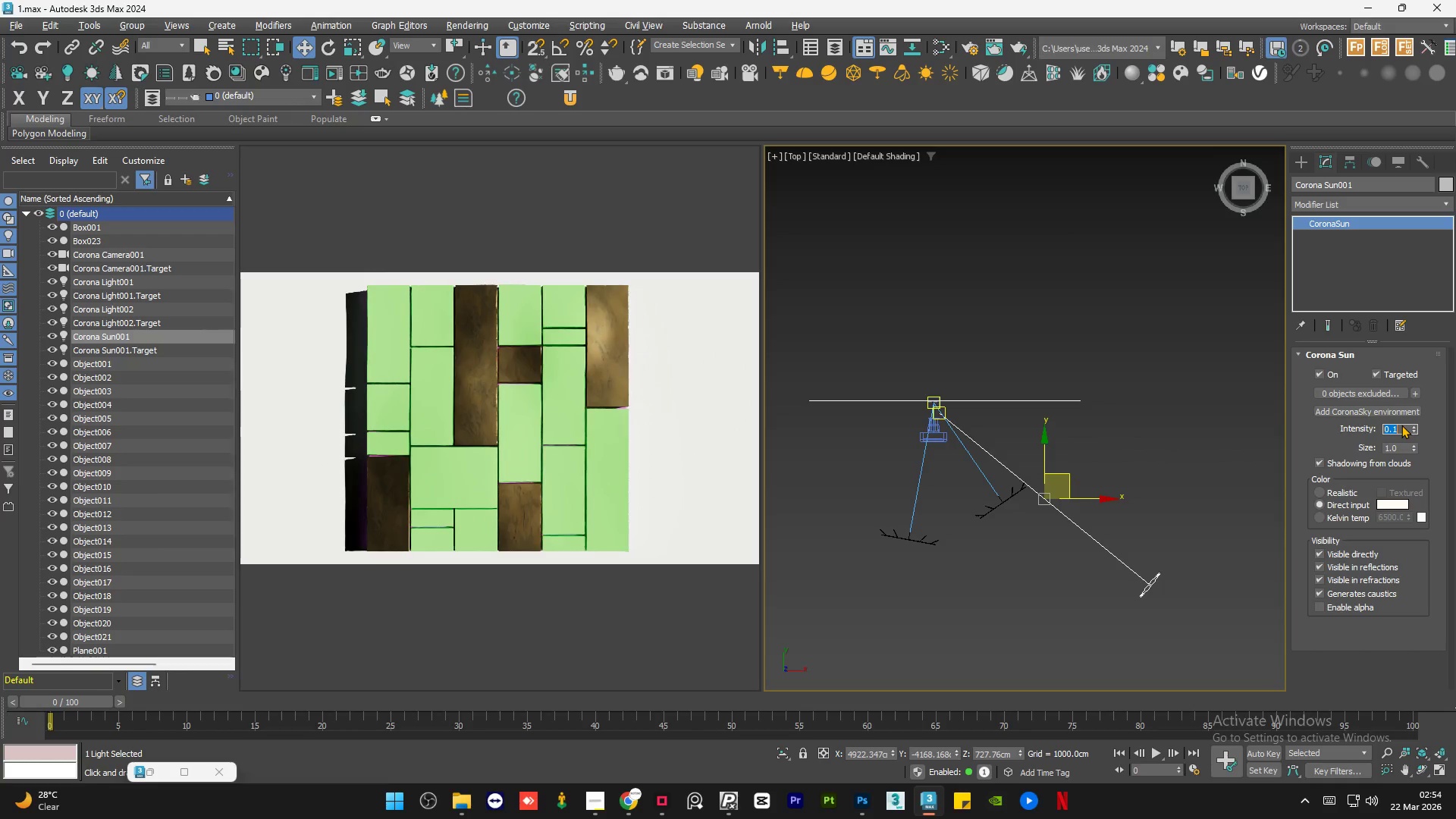 
key(NumpadDecimal)
 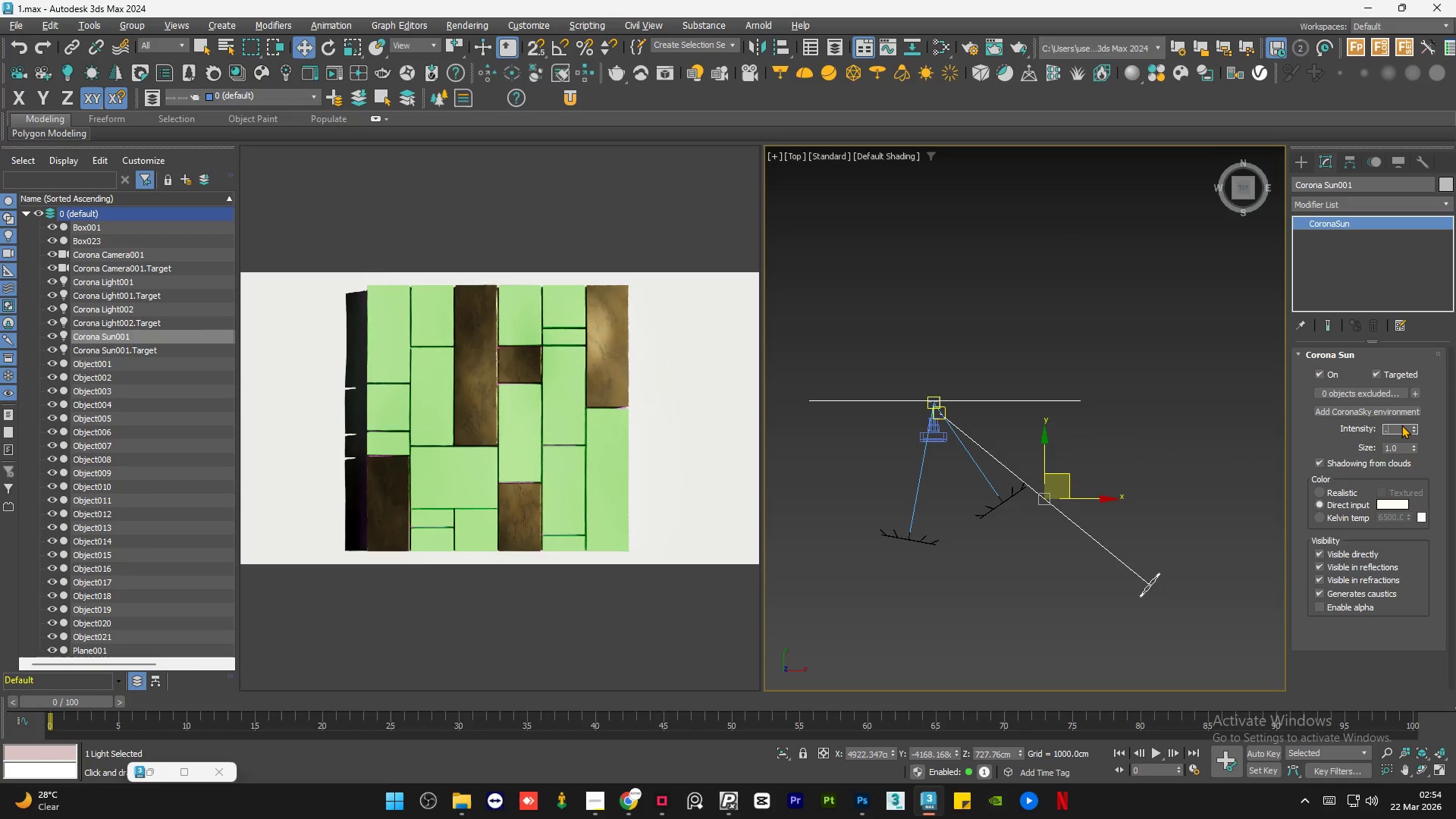 
key(Numpad2)
 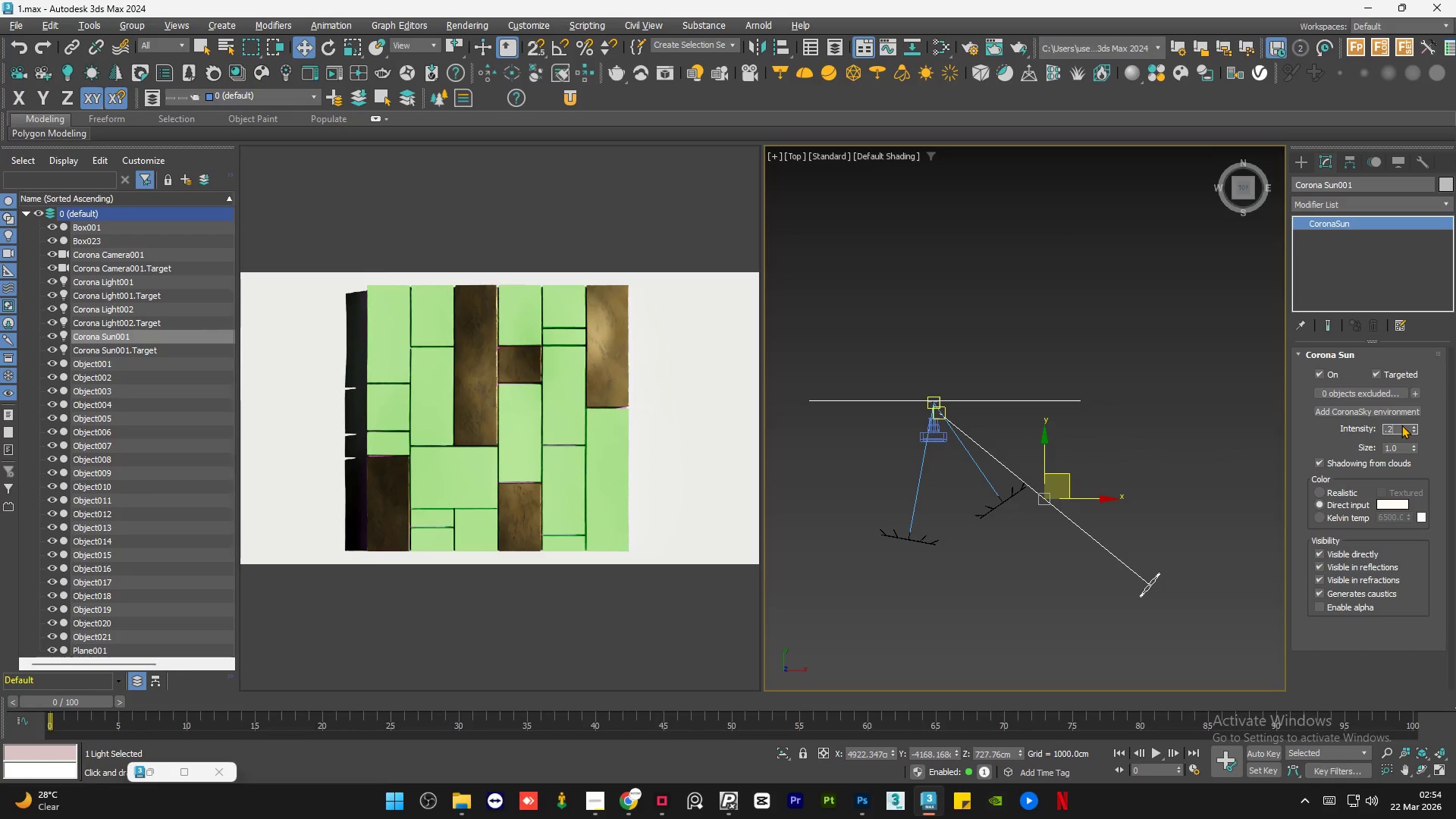 
key(NumpadEnter)
 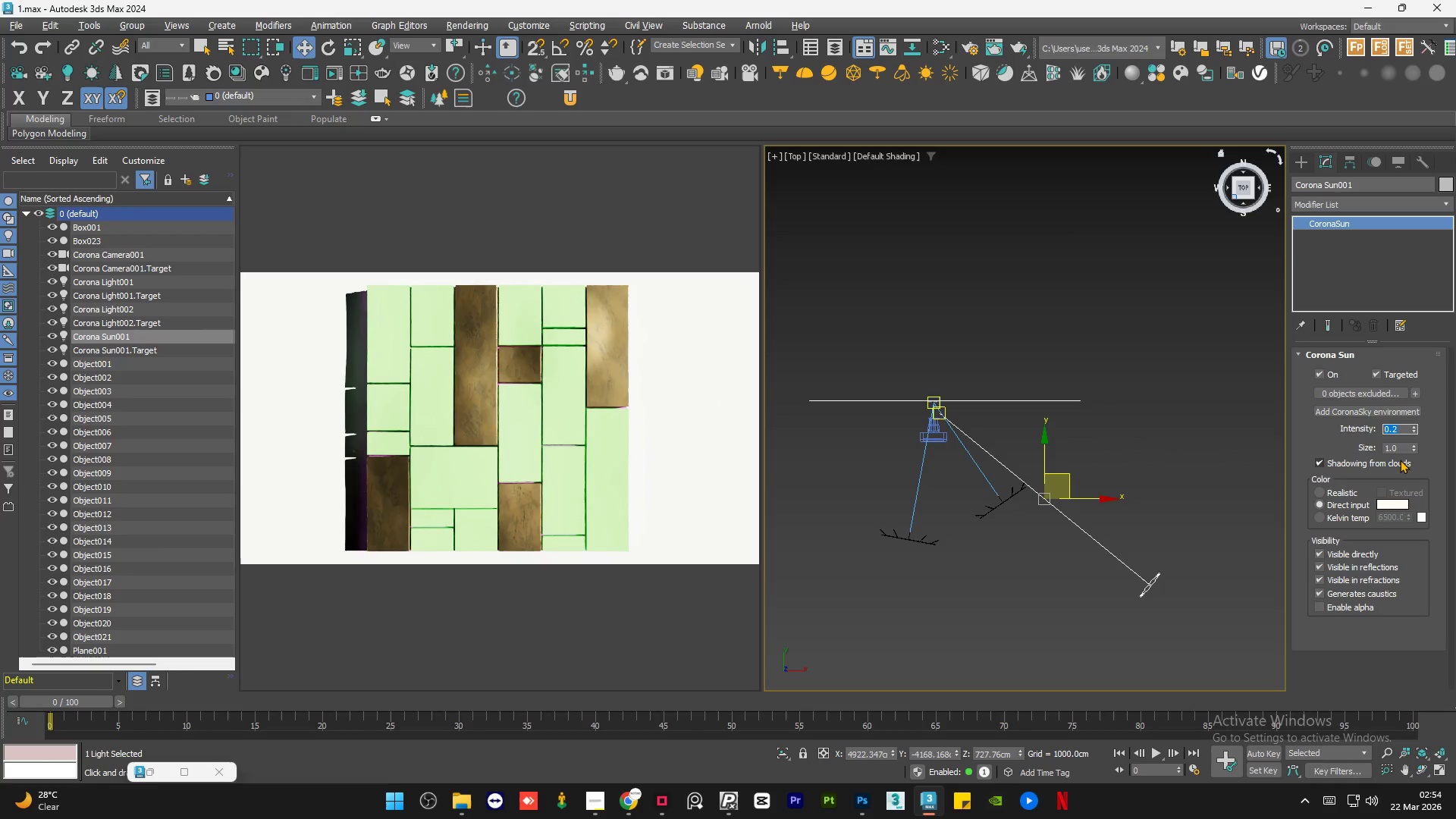 
double_click([1401, 447])
 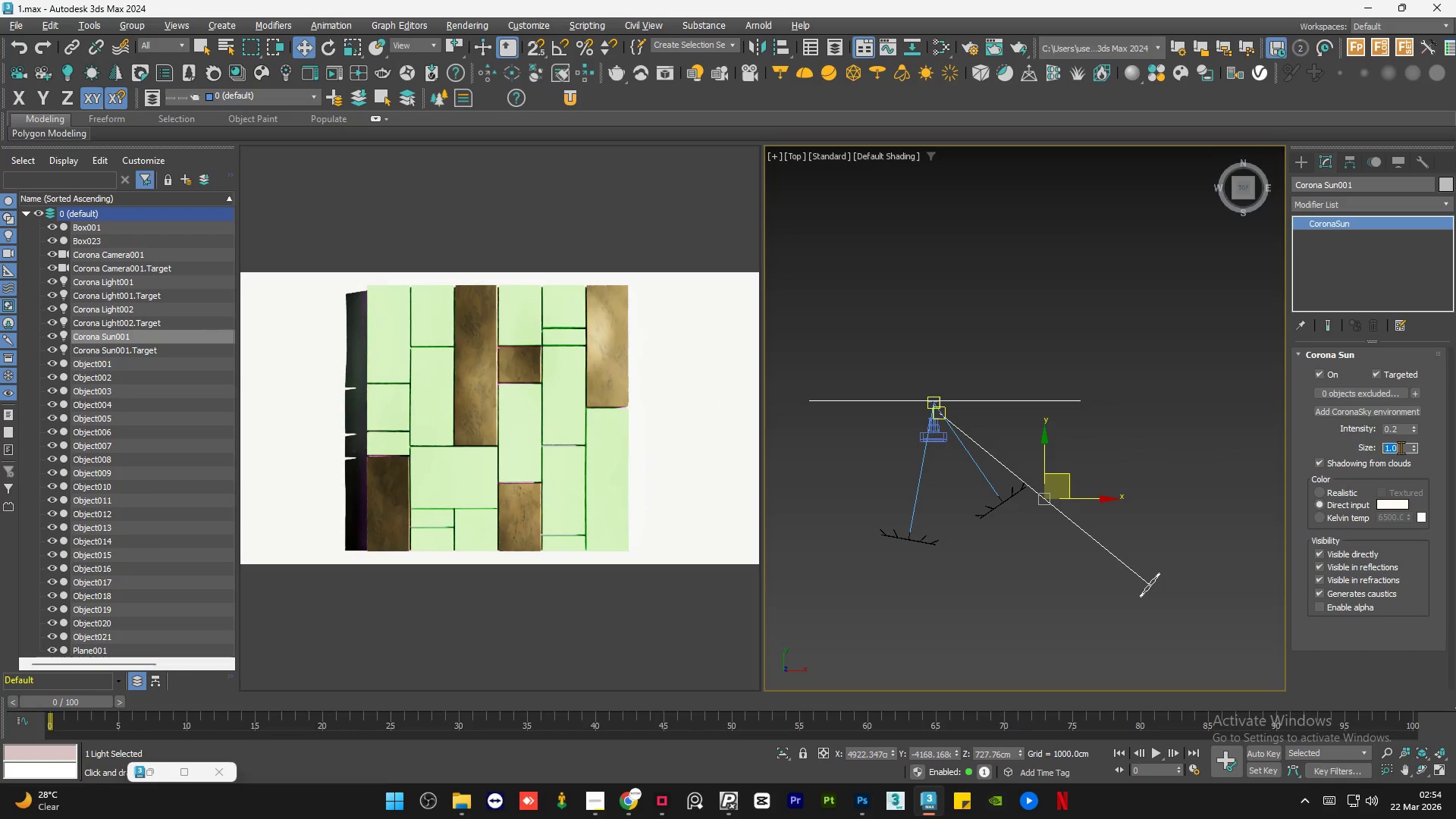 
key(Numpad1)
 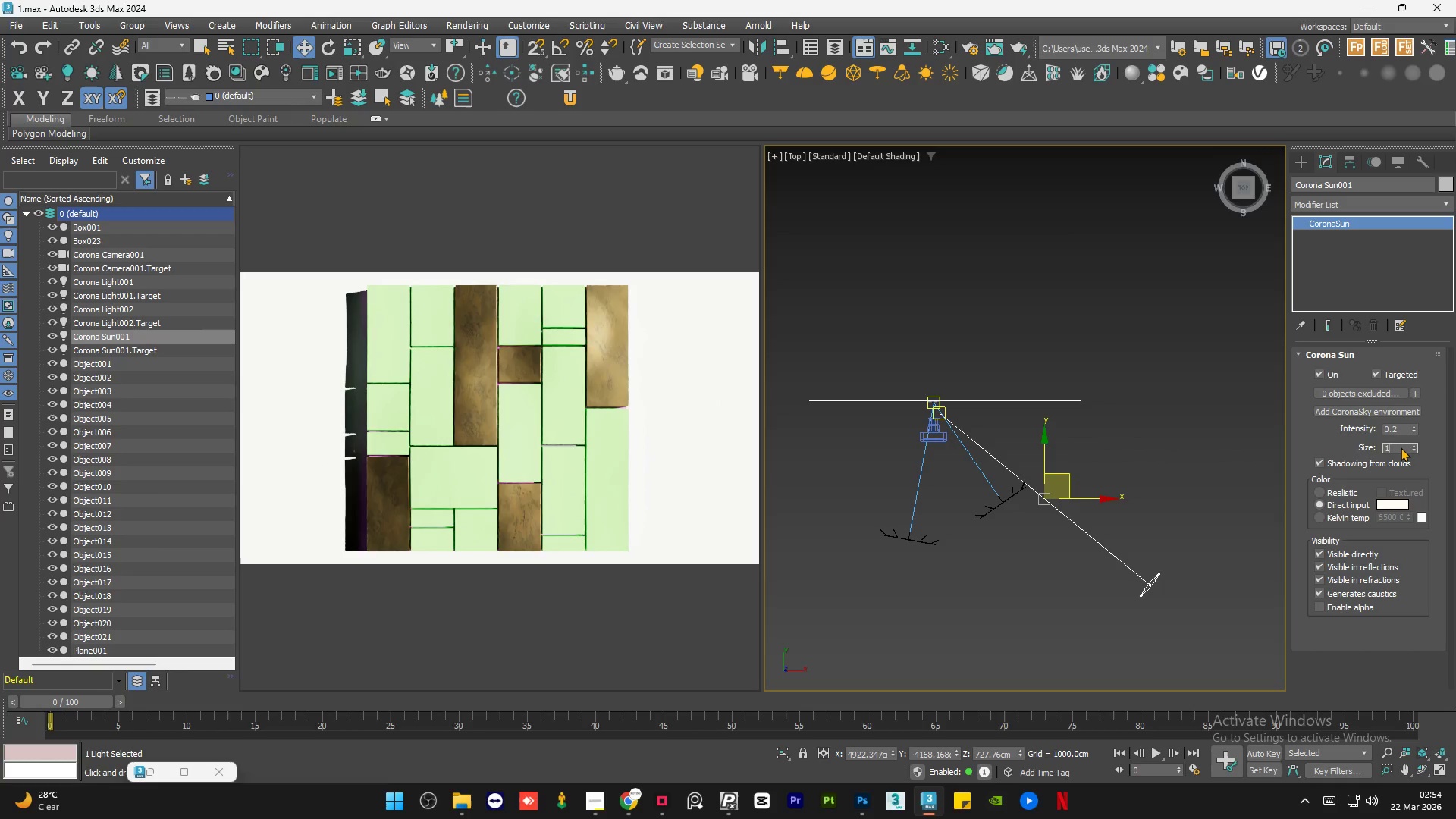 
key(Numpad0)
 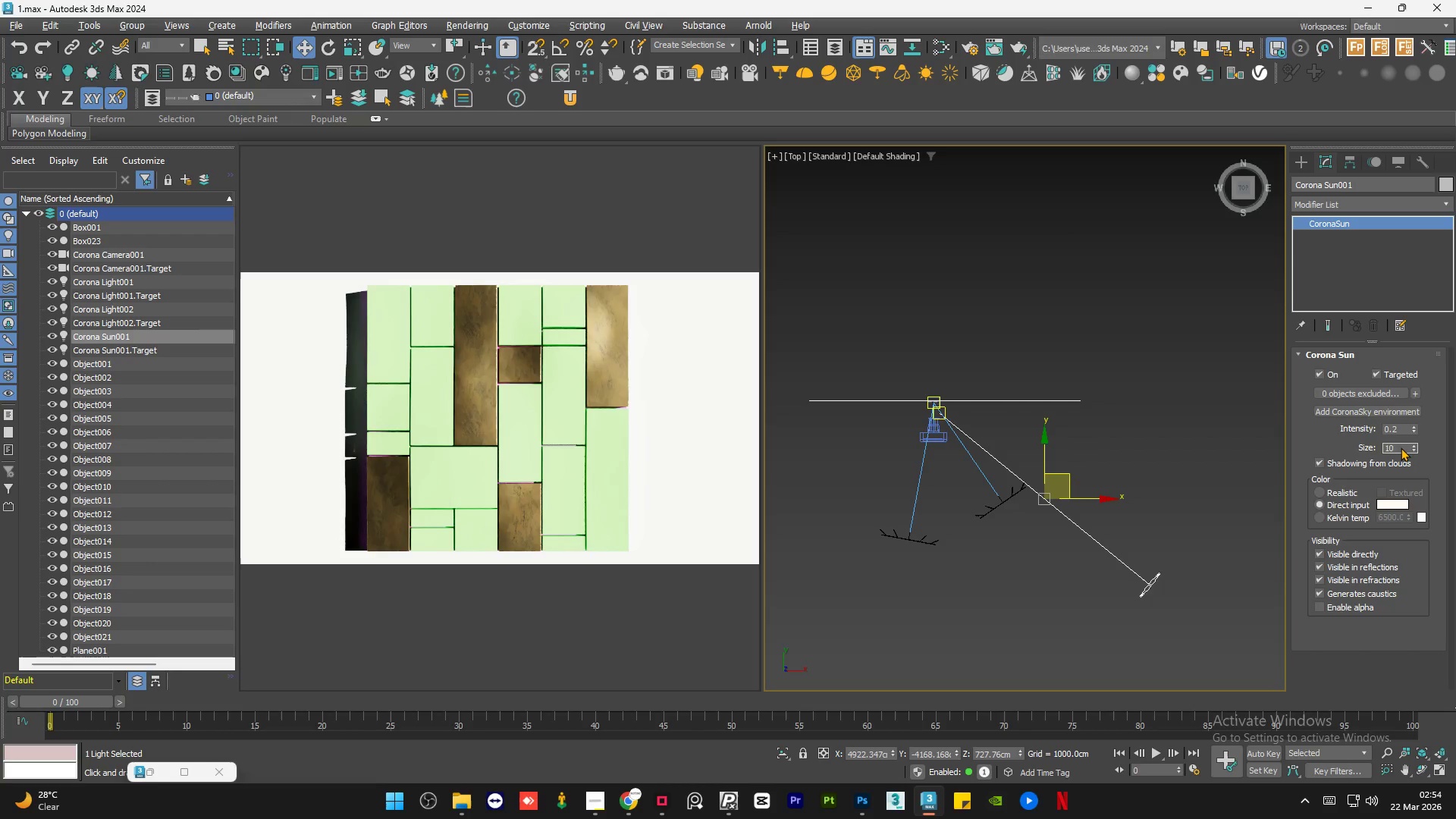 
key(NumpadEnter)
 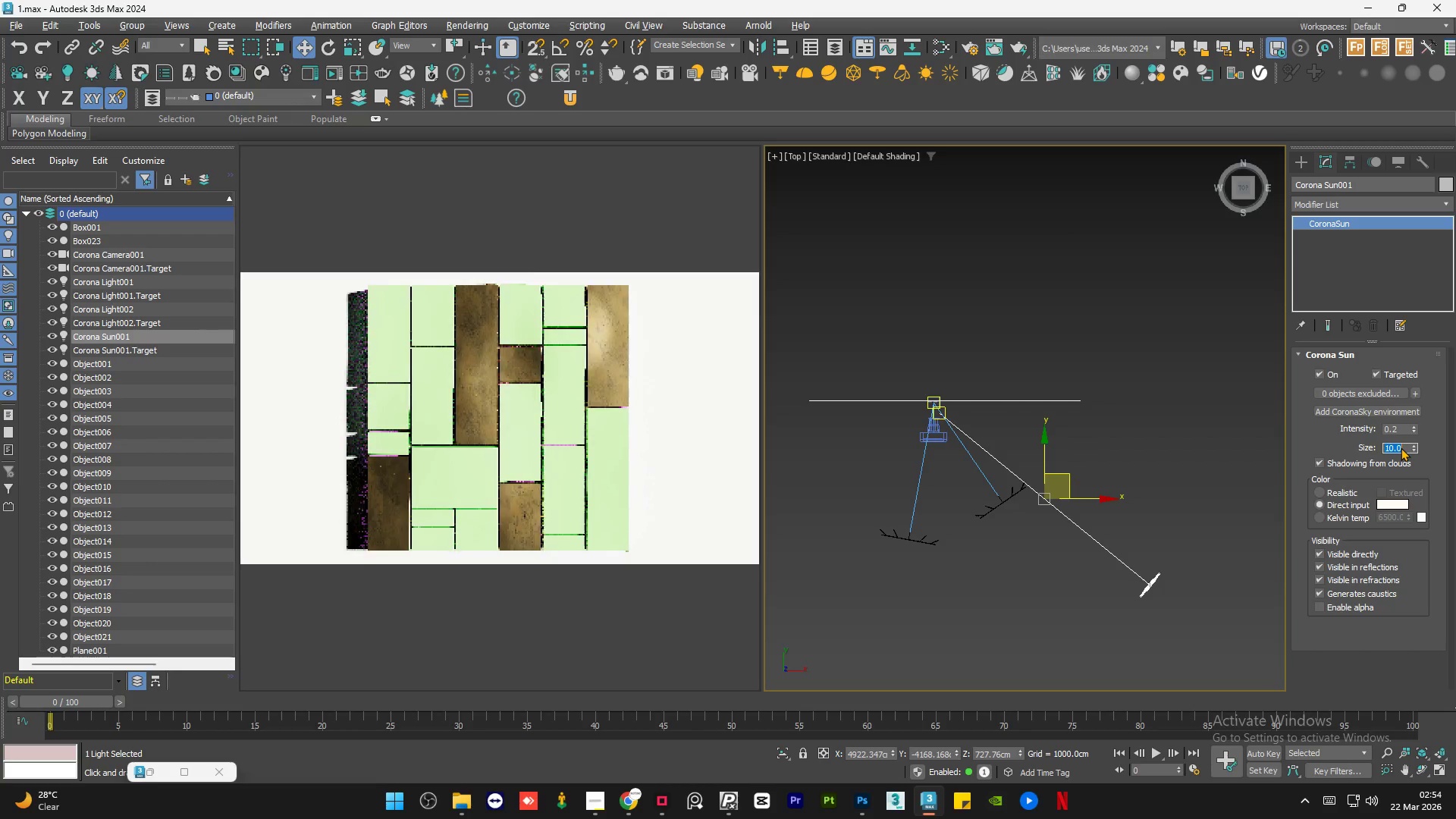 
key(Numpad2)
 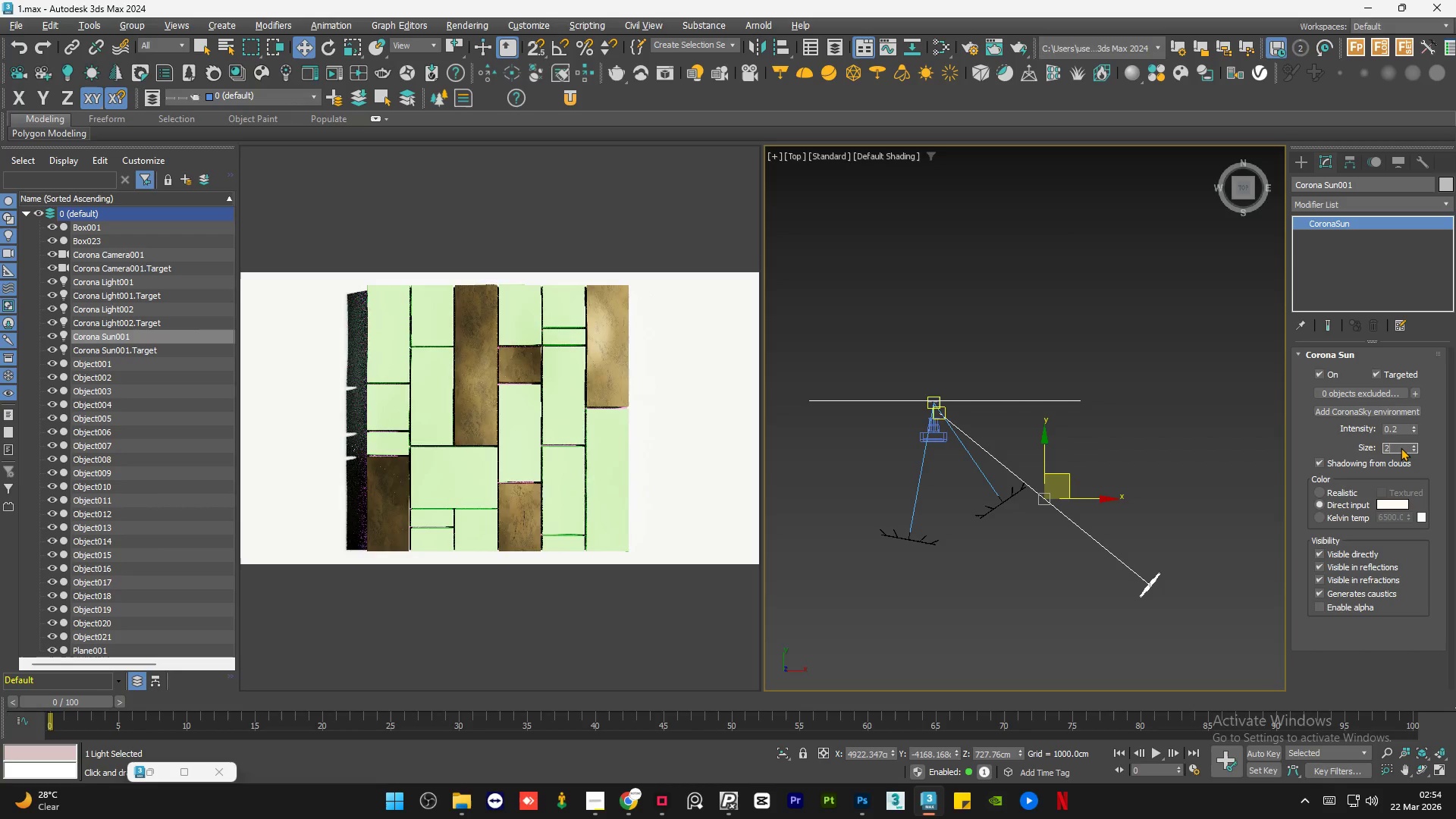 
key(Numpad0)
 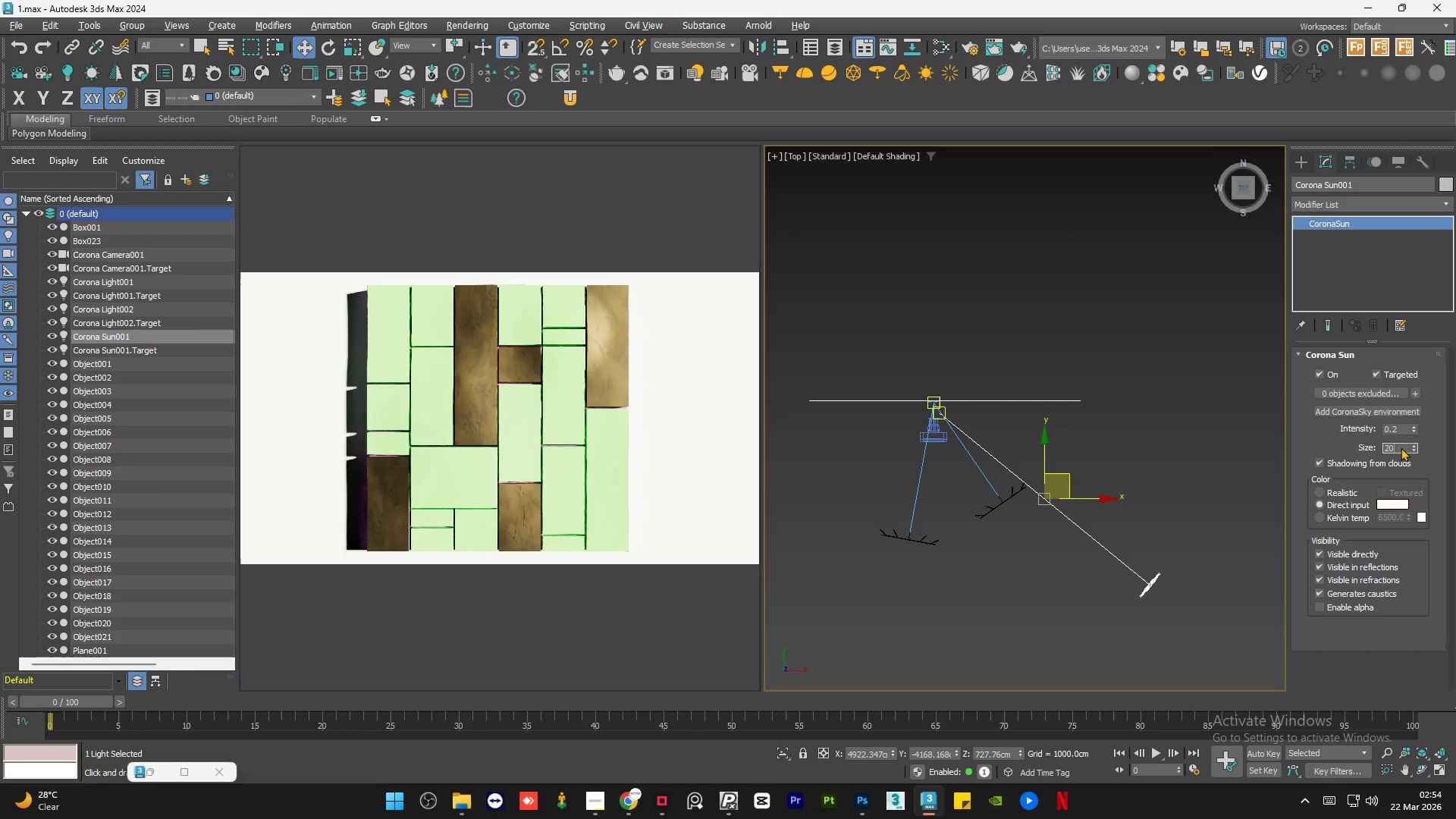 
key(NumpadEnter)
 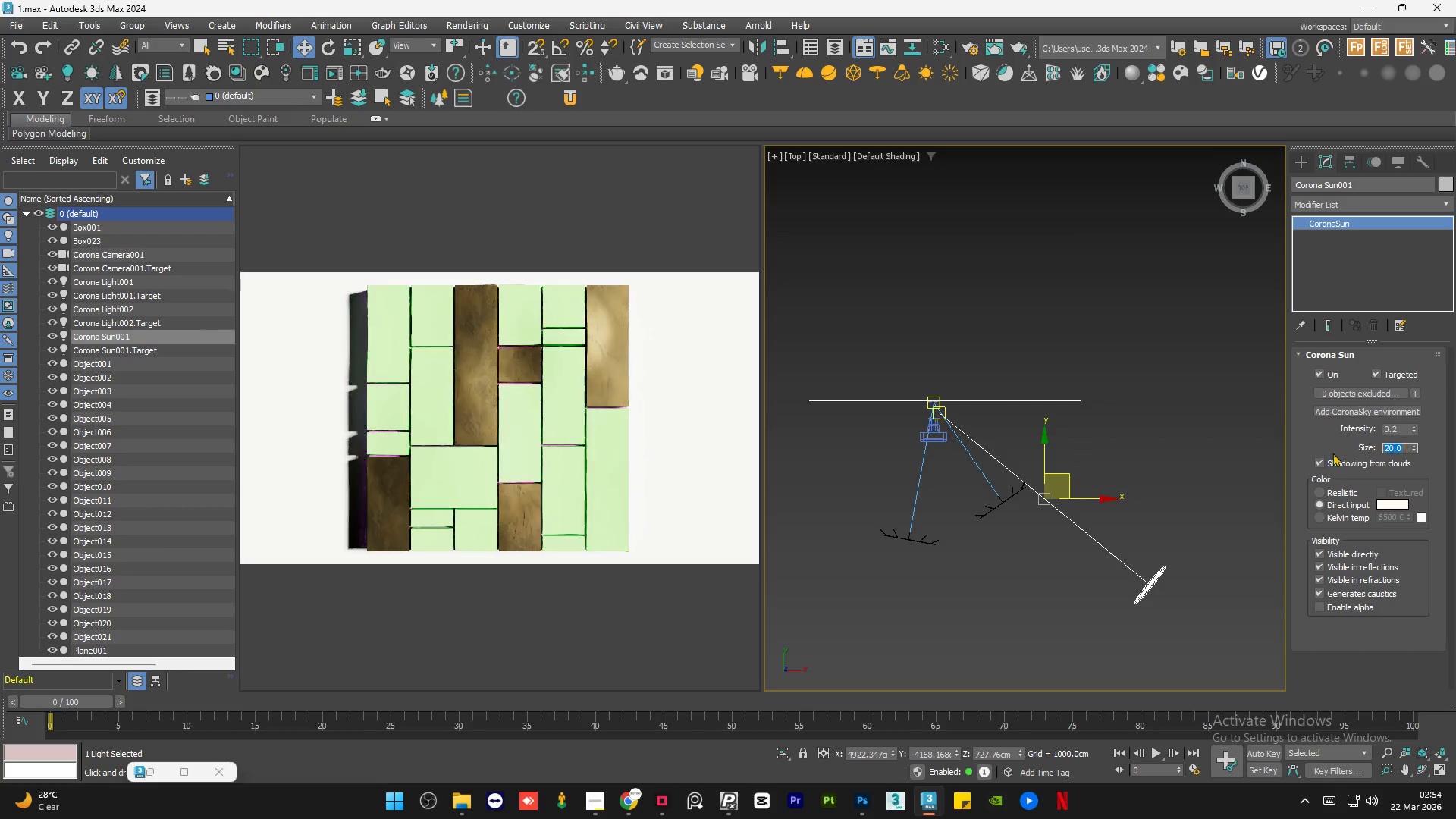 
left_click_drag(start_coordinate=[1197, 476], to_coordinate=[1191, 476])
 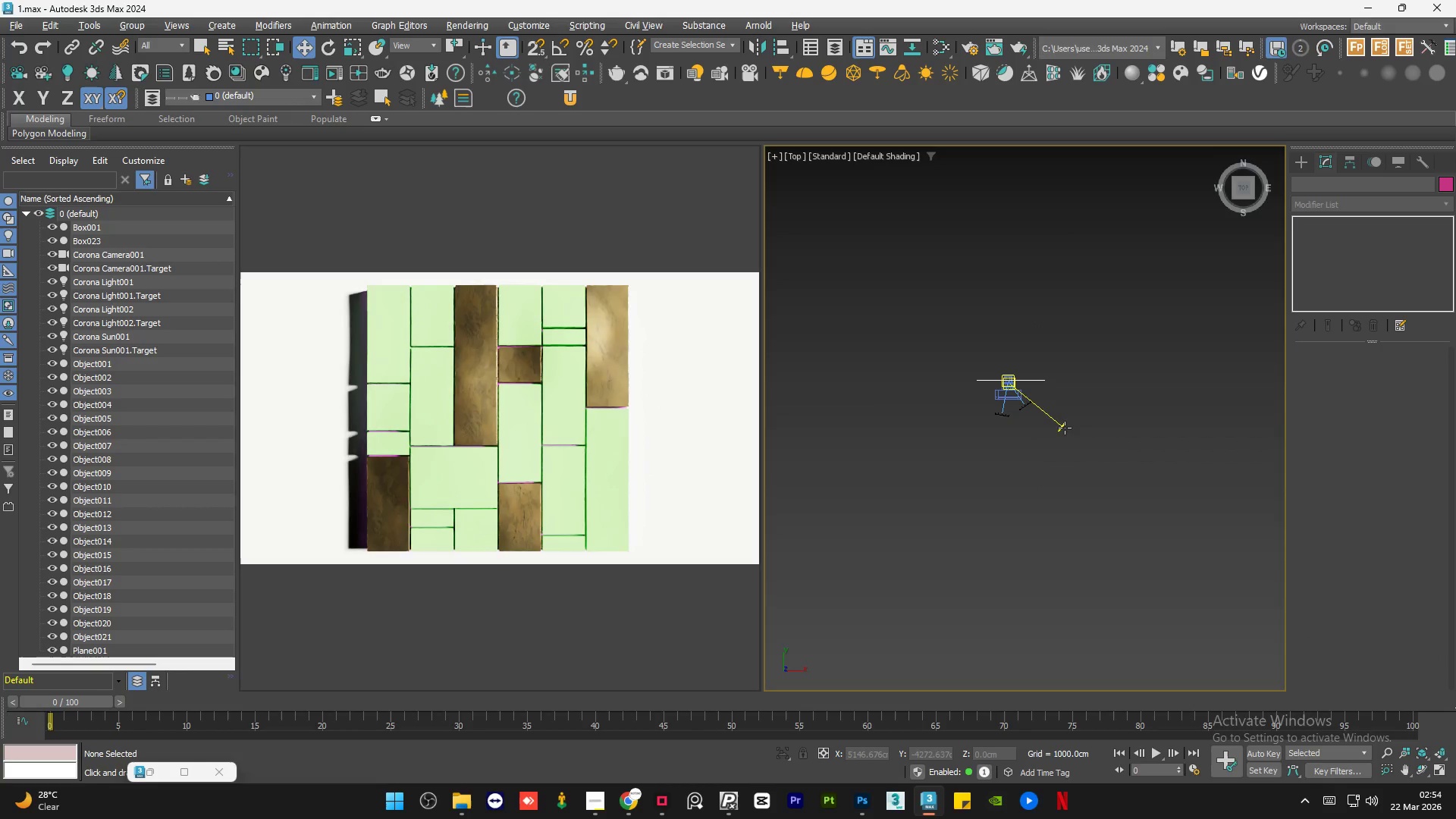 
scroll: coordinate [1015, 371], scroll_direction: down, amount: 4.0
 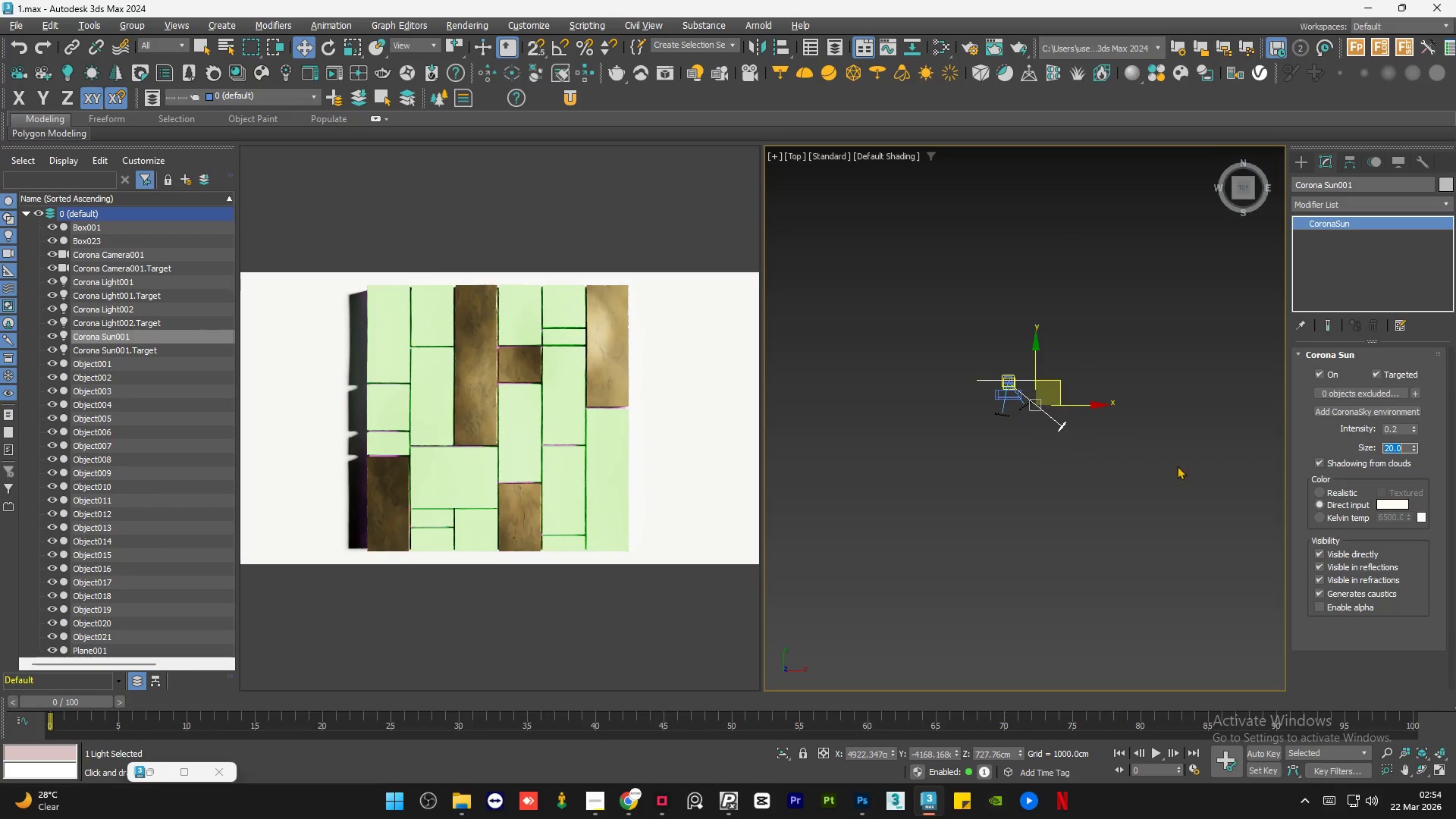 
left_click([1065, 428])
 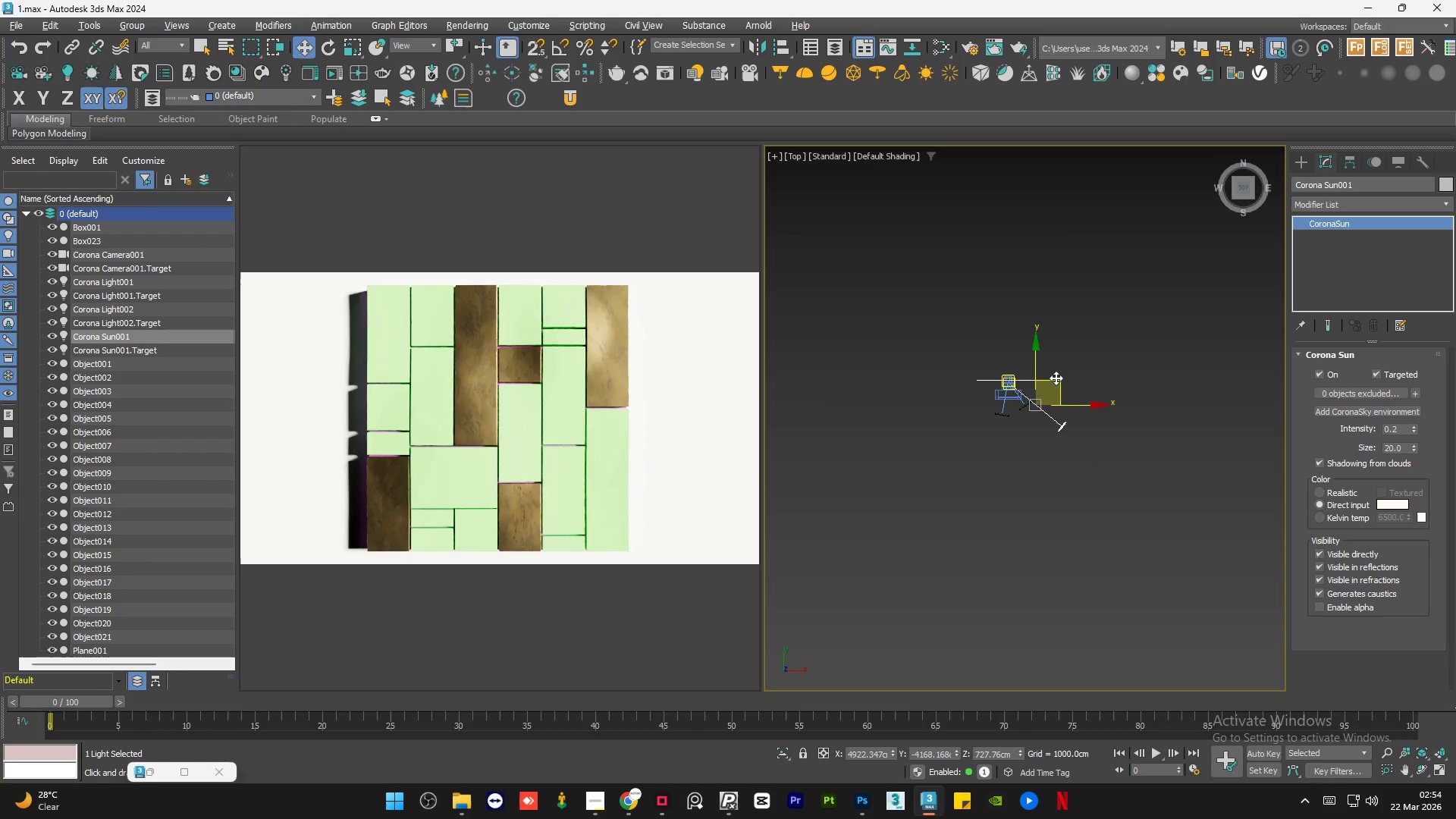 
left_click_drag(start_coordinate=[1056, 377], to_coordinate=[792, 551])
 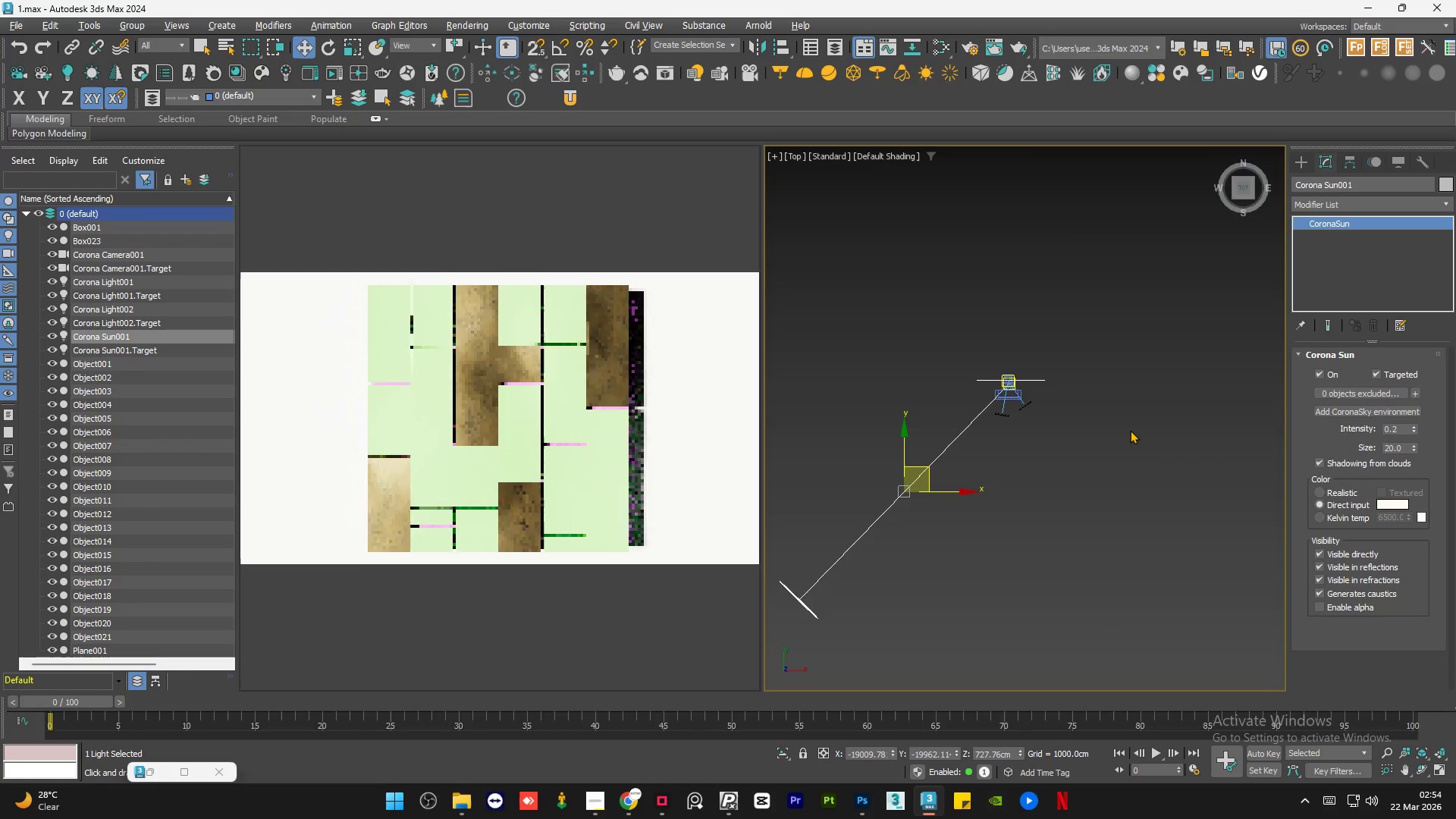 
scroll: coordinate [1031, 378], scroll_direction: down, amount: 6.0
 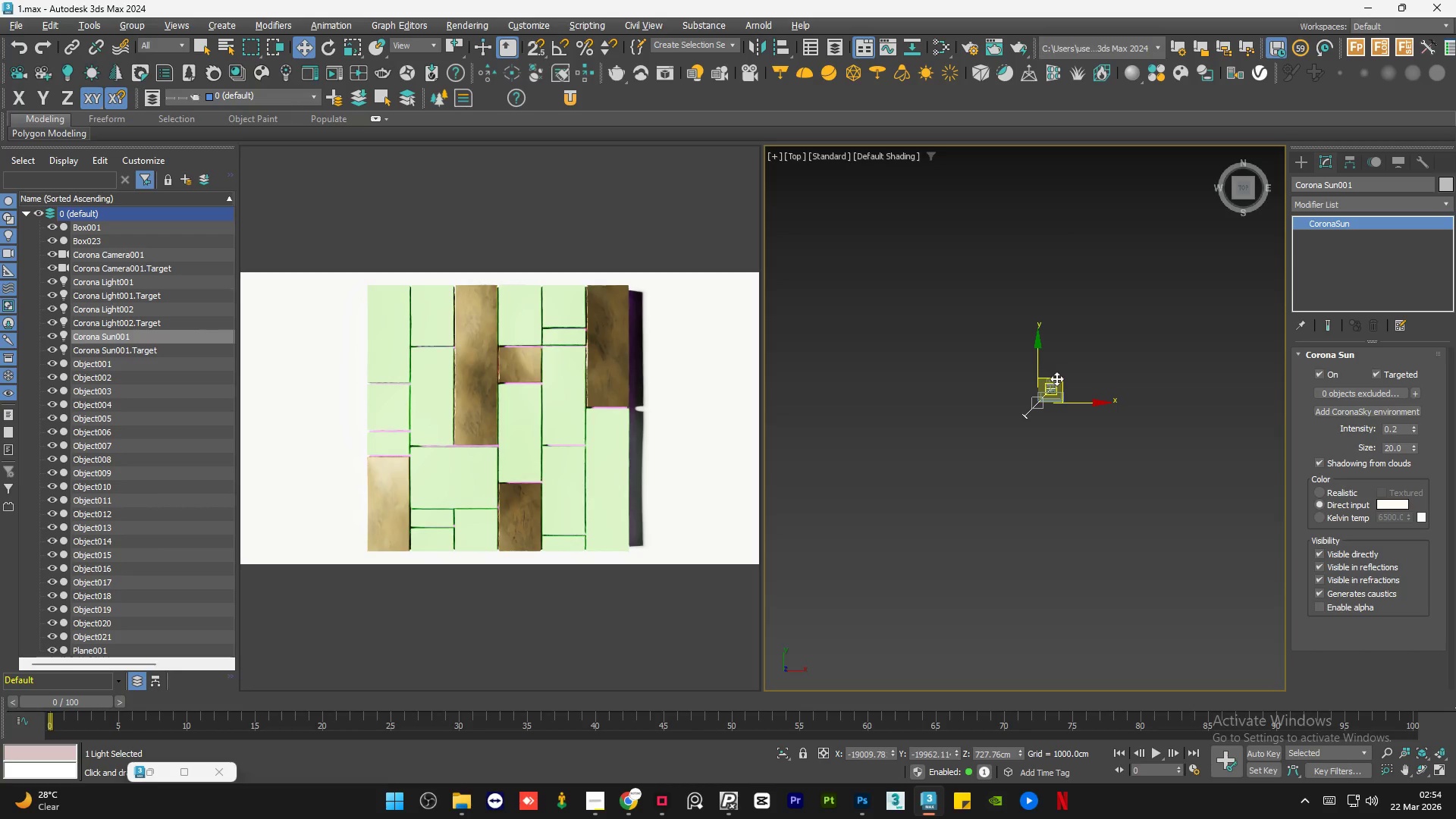 
left_click_drag(start_coordinate=[1060, 378], to_coordinate=[1163, 447])
 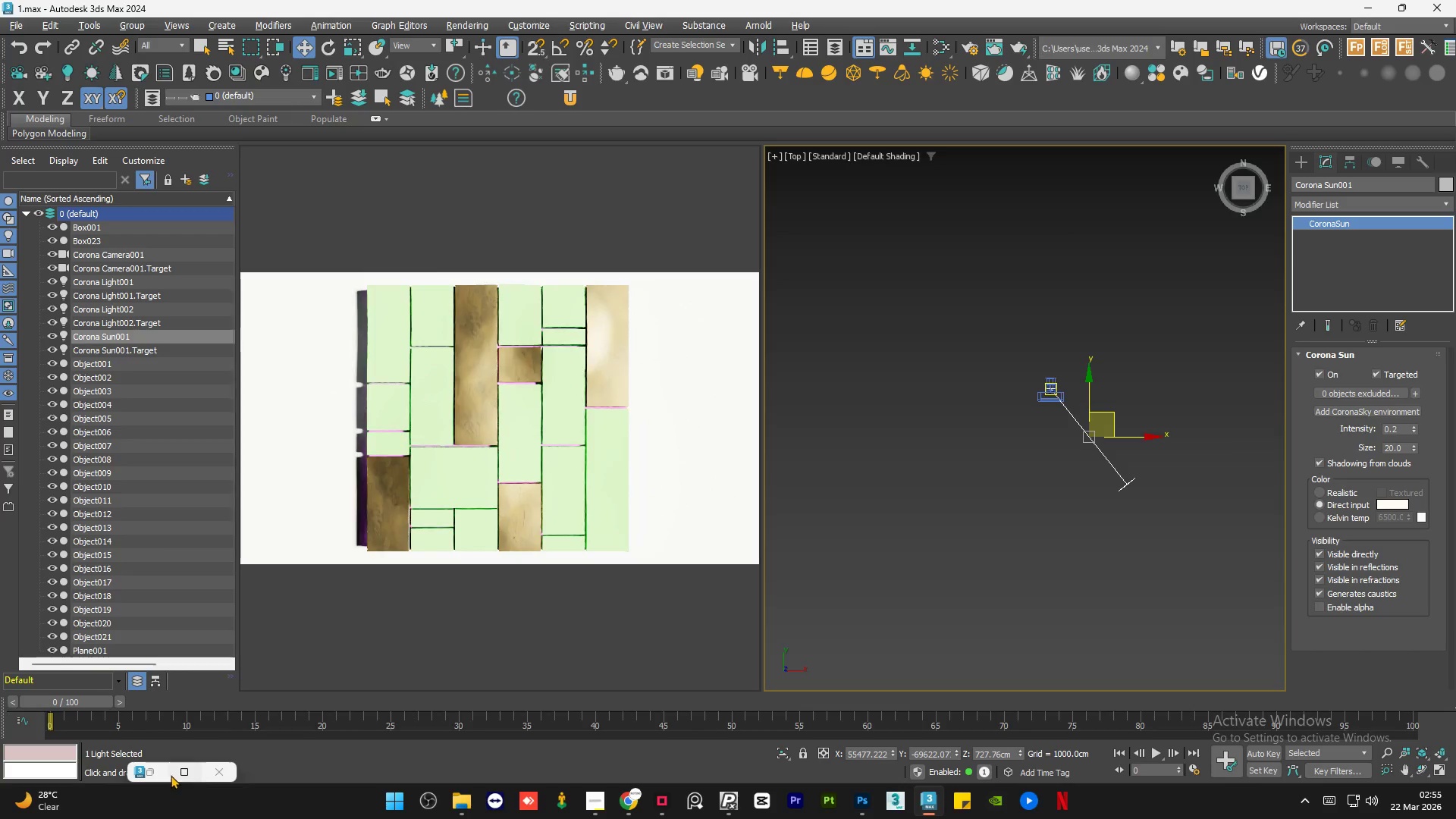 
left_click([151, 779])
 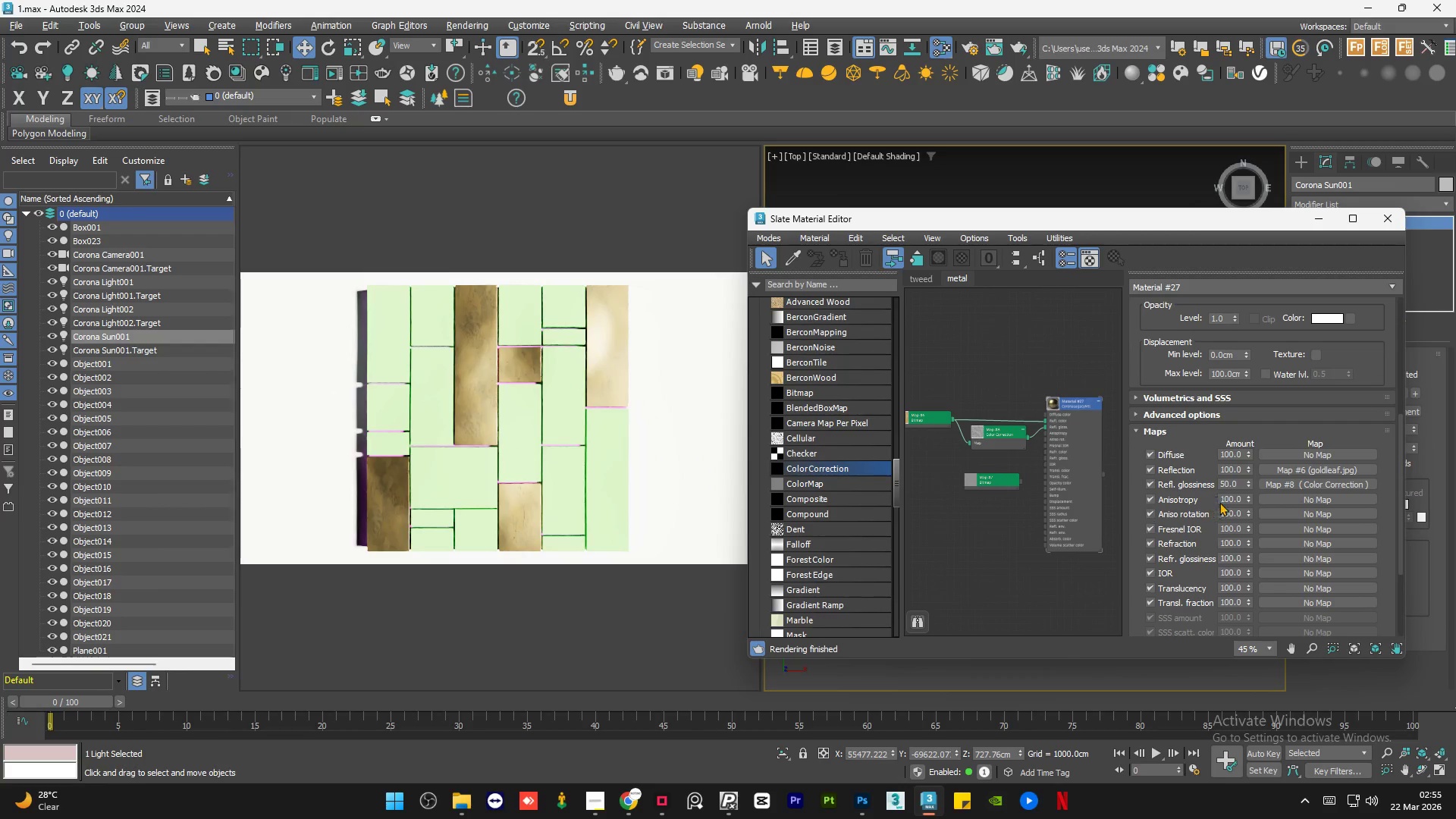 
scroll: coordinate [1236, 488], scroll_direction: up, amount: 2.0
 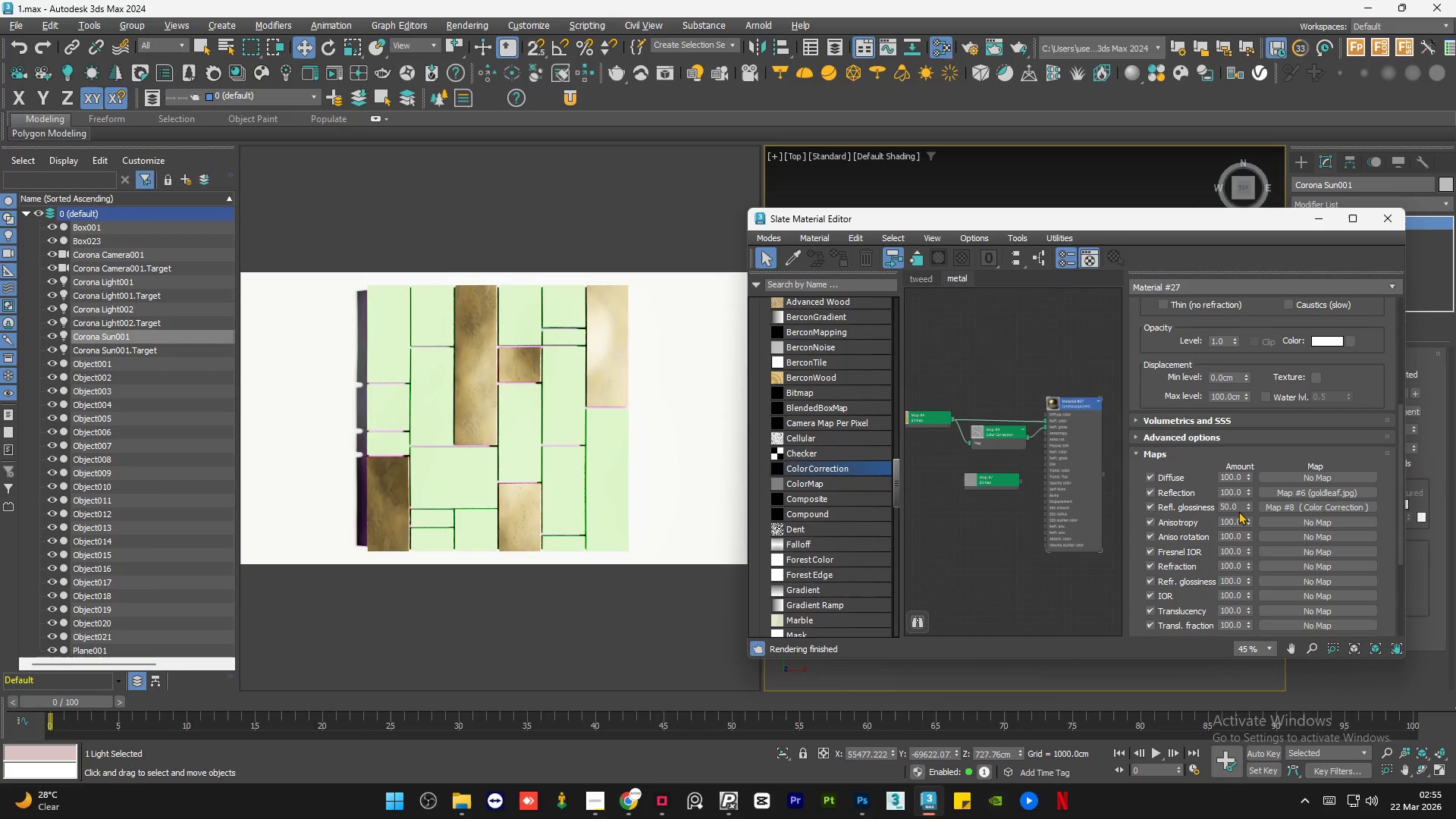 
double_click([1238, 509])
 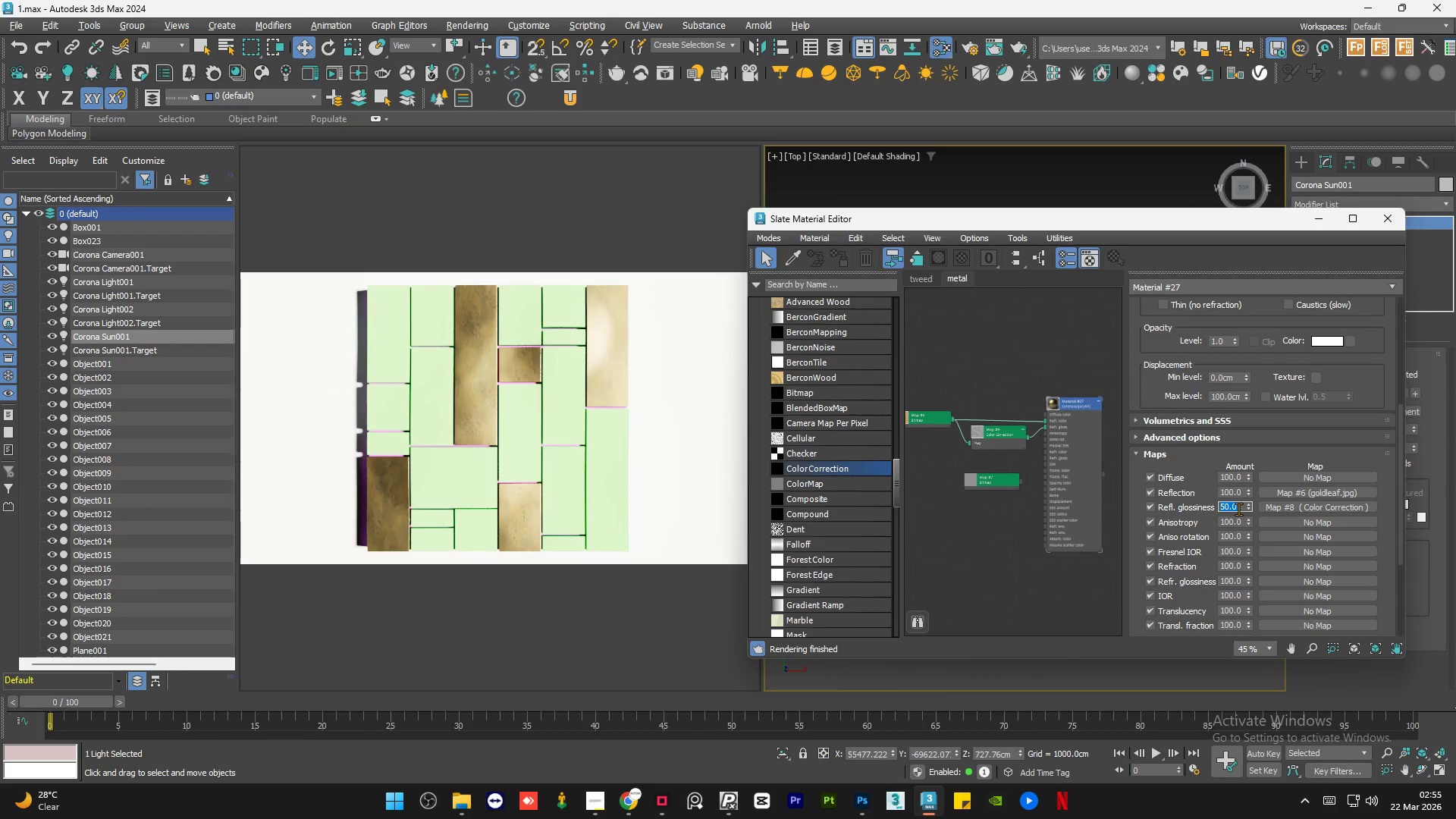 
key(Numpad1)
 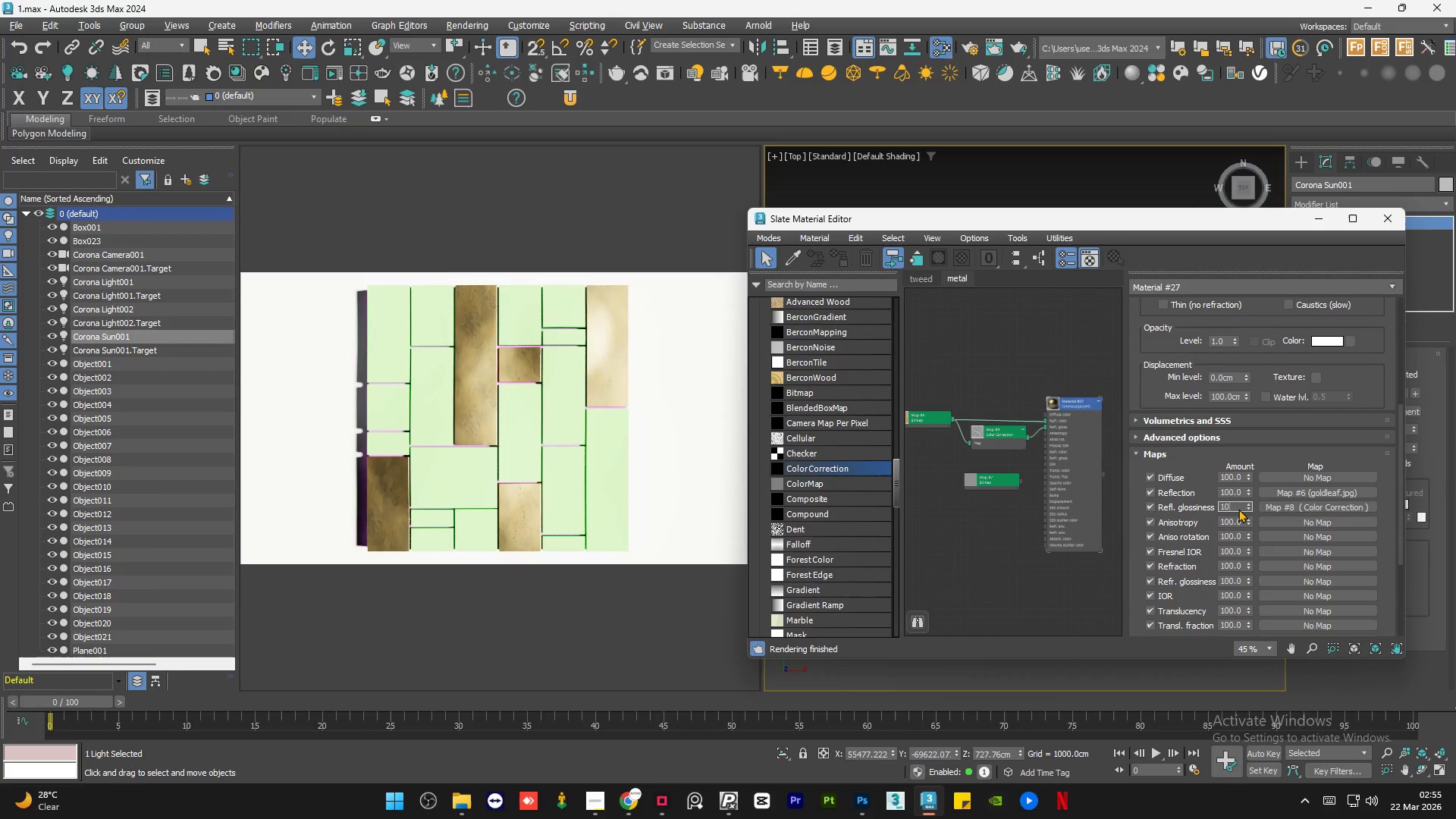 
key(Numpad0)
 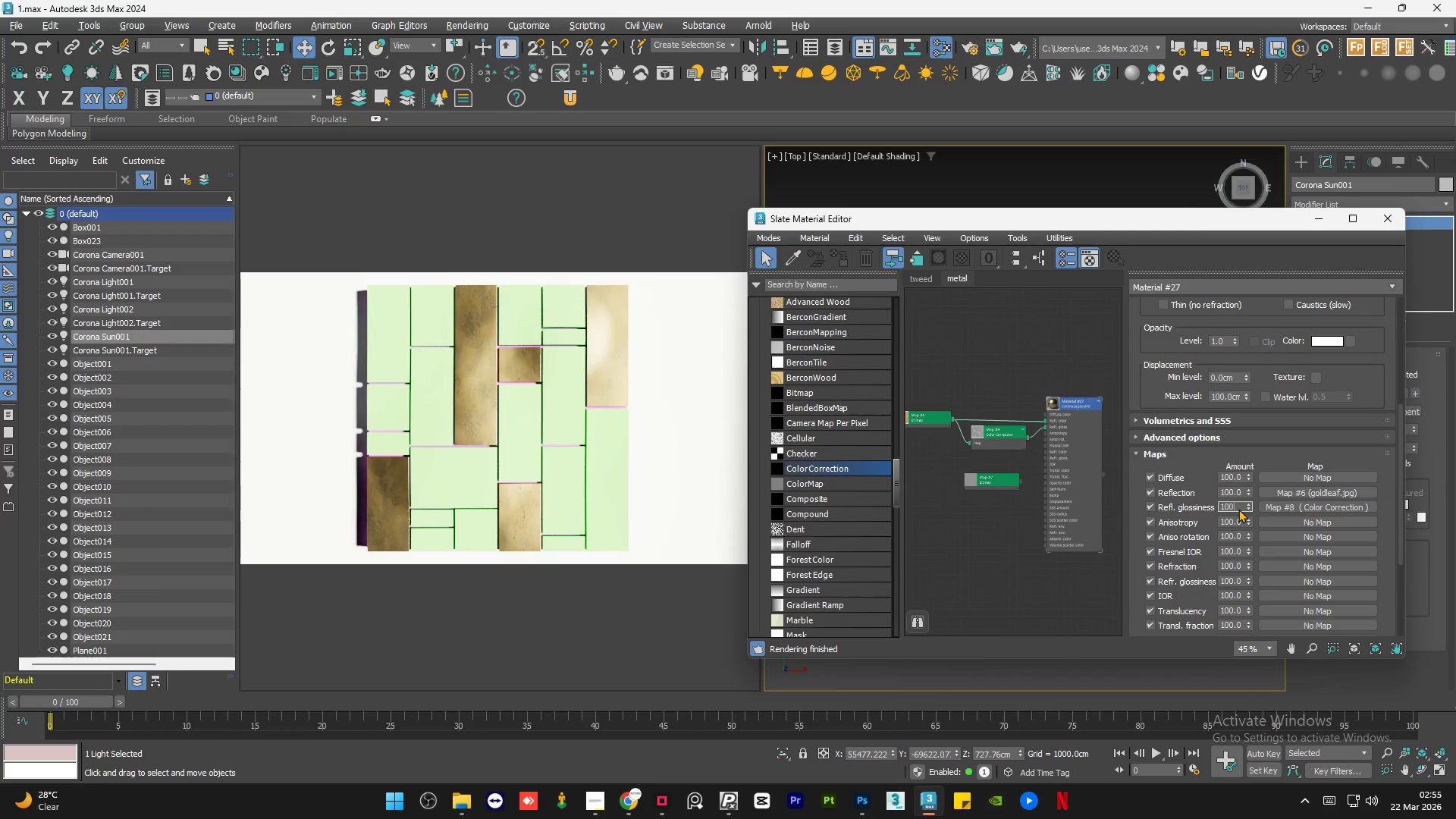 
key(Numpad0)
 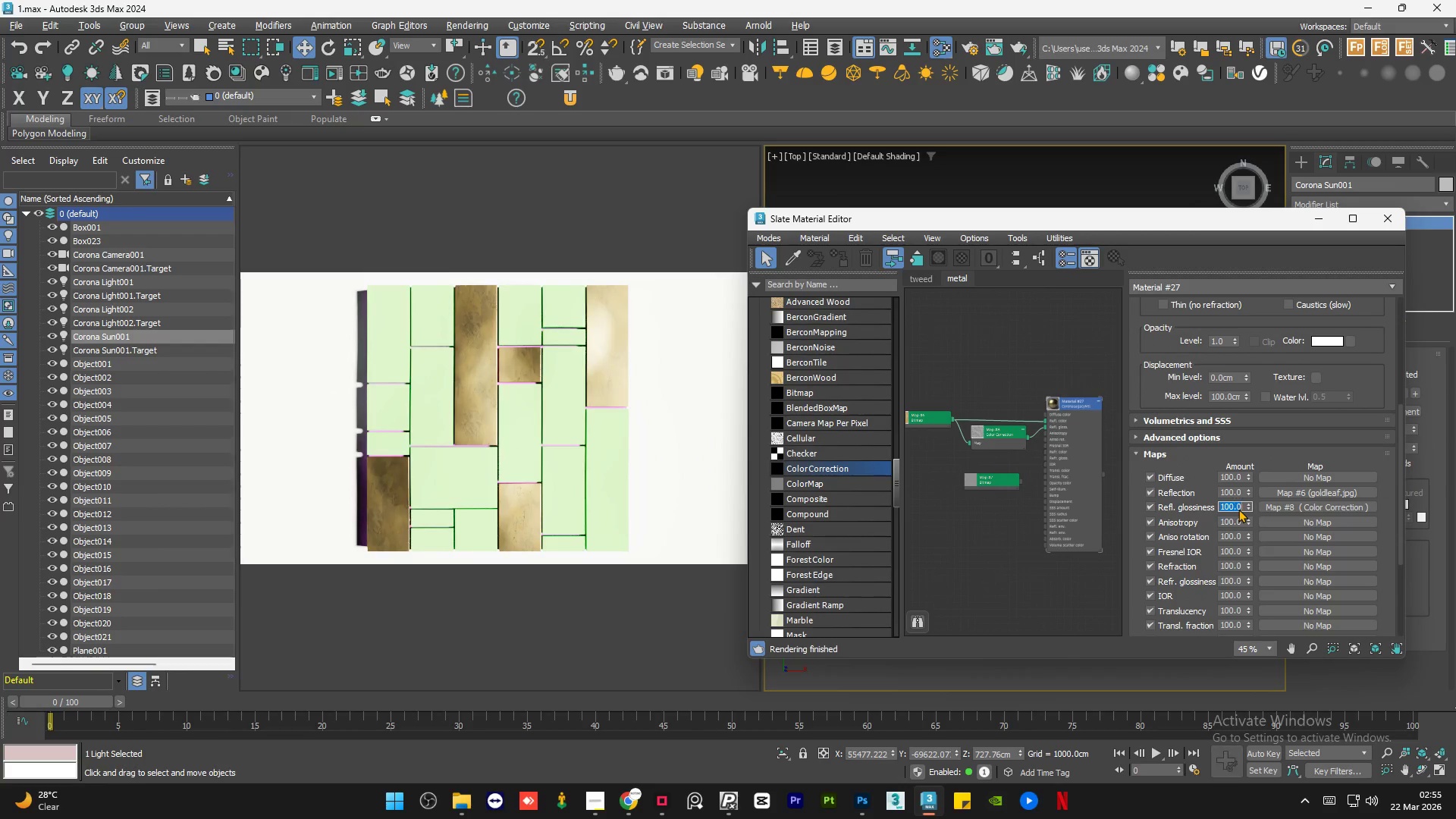 
key(NumpadEnter)
 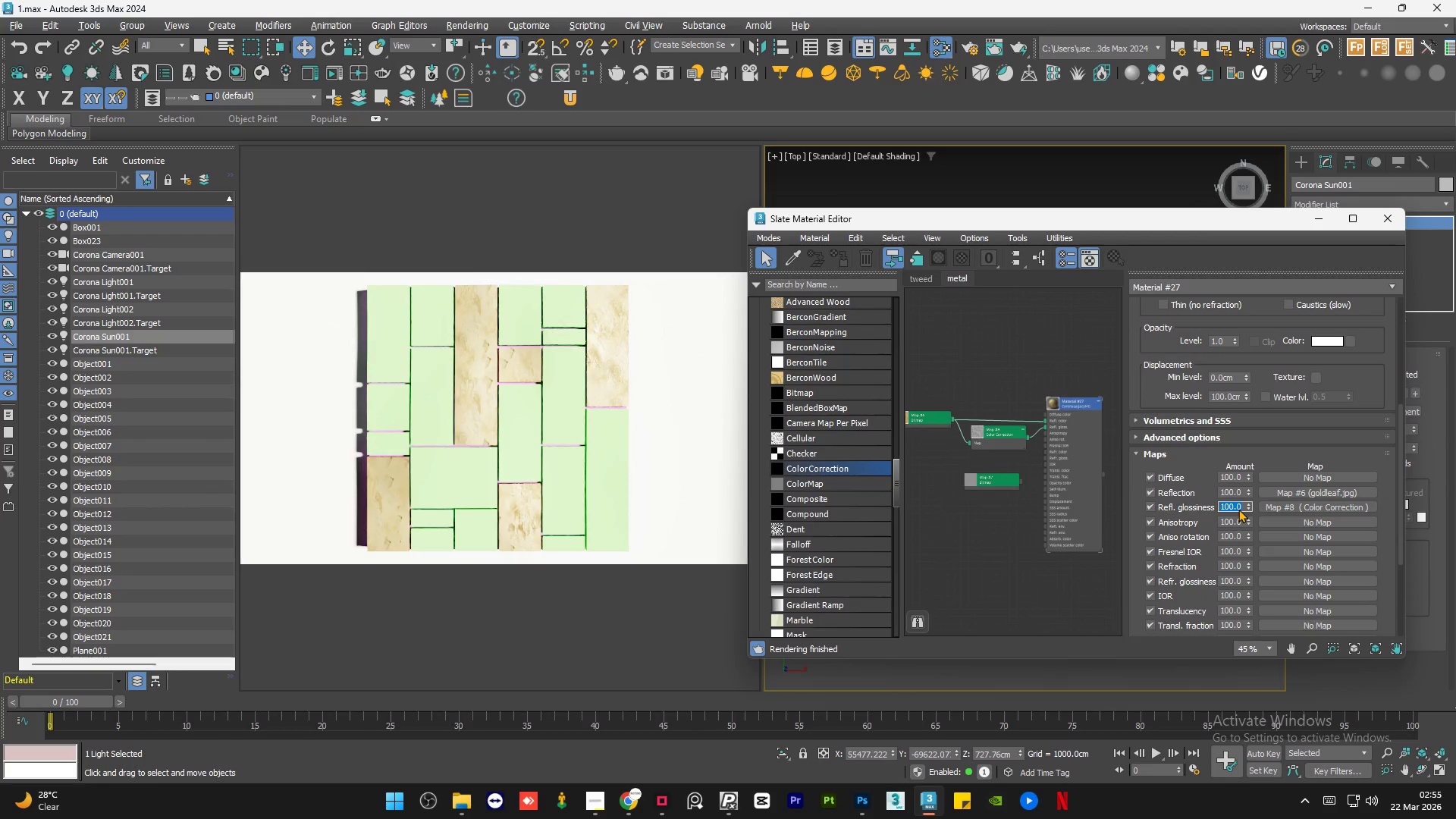 
key(Numpad7)
 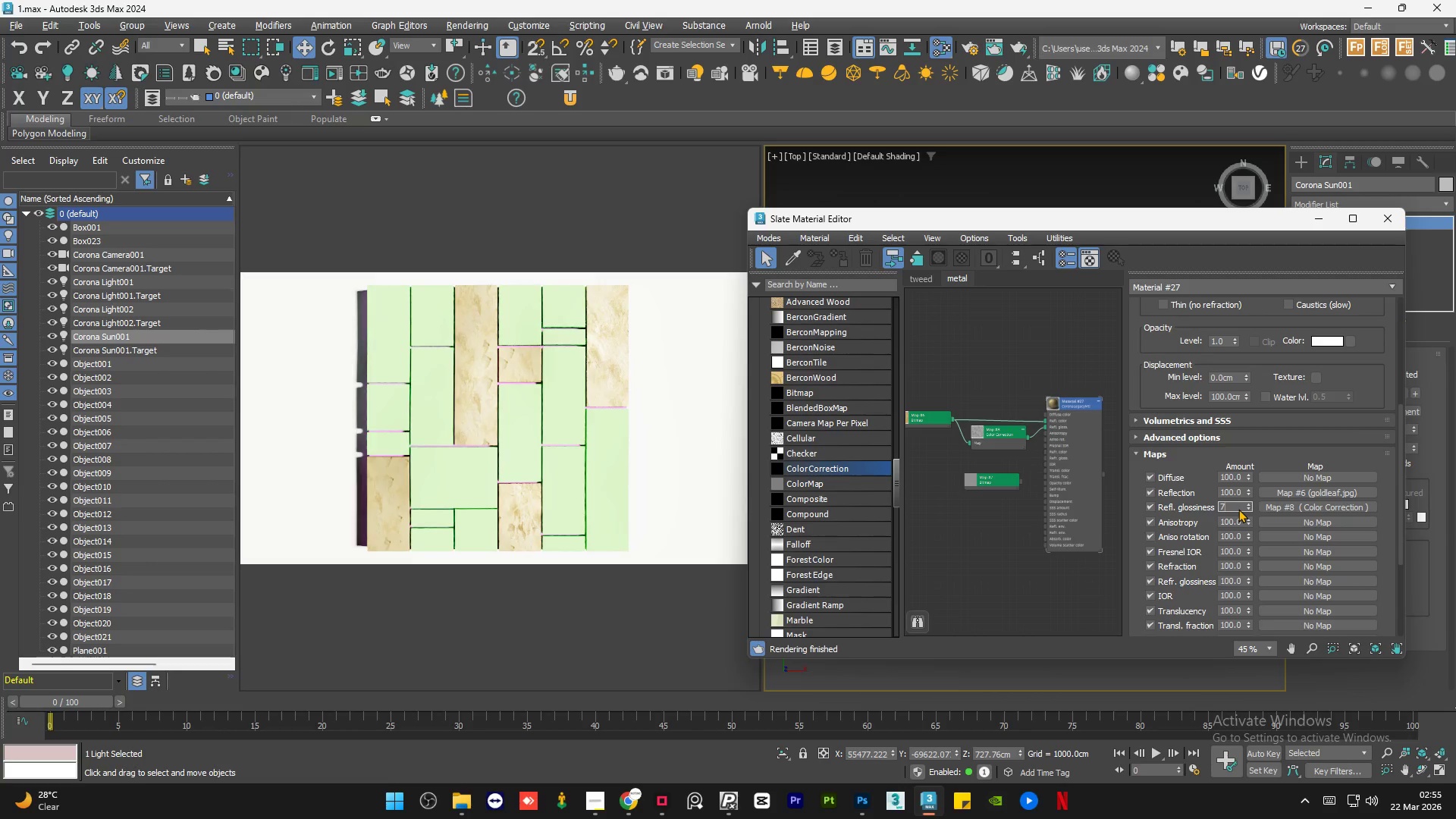 
key(Numpad0)
 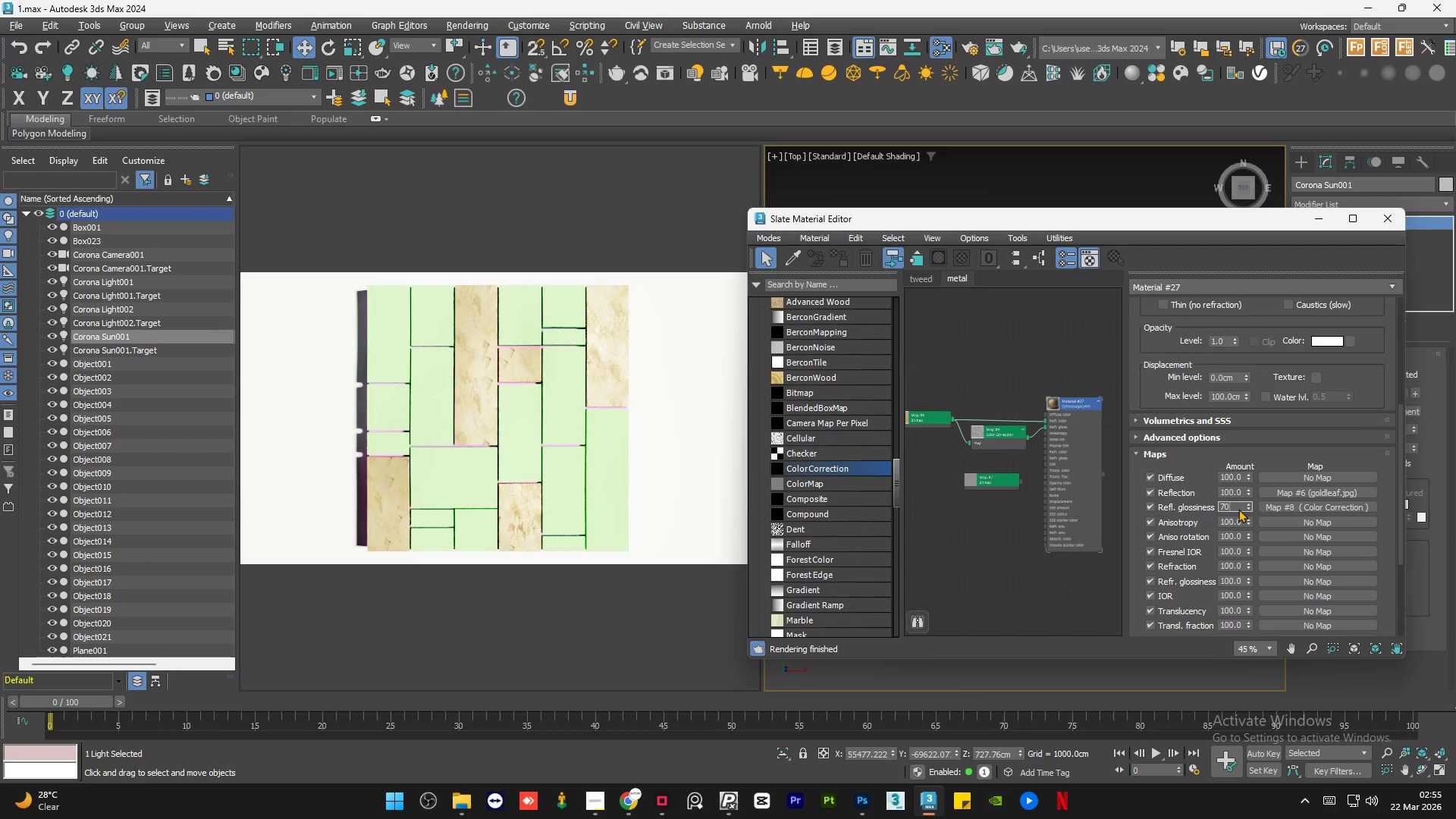 
key(NumpadEnter)
 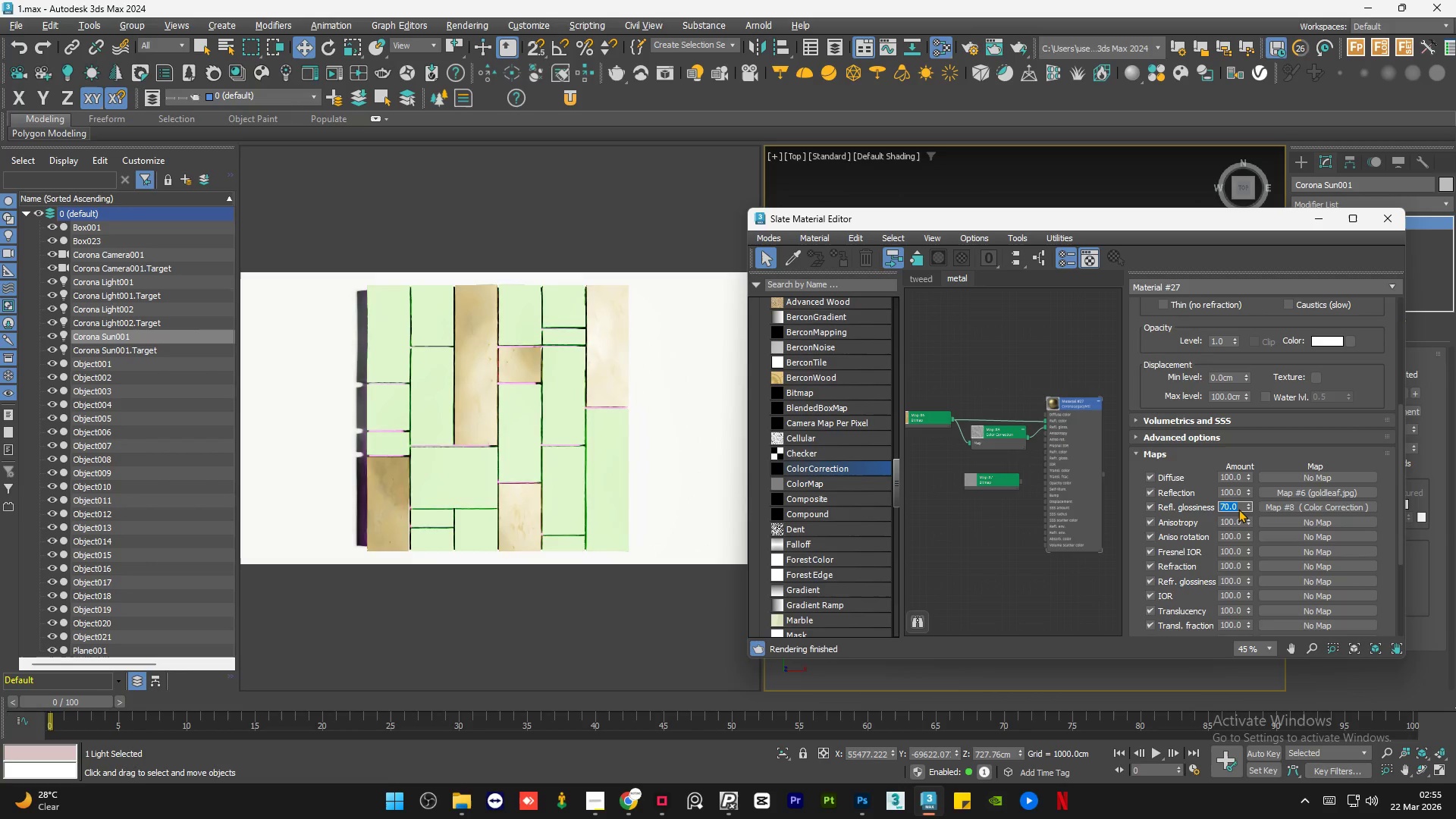 
key(Numpad3)
 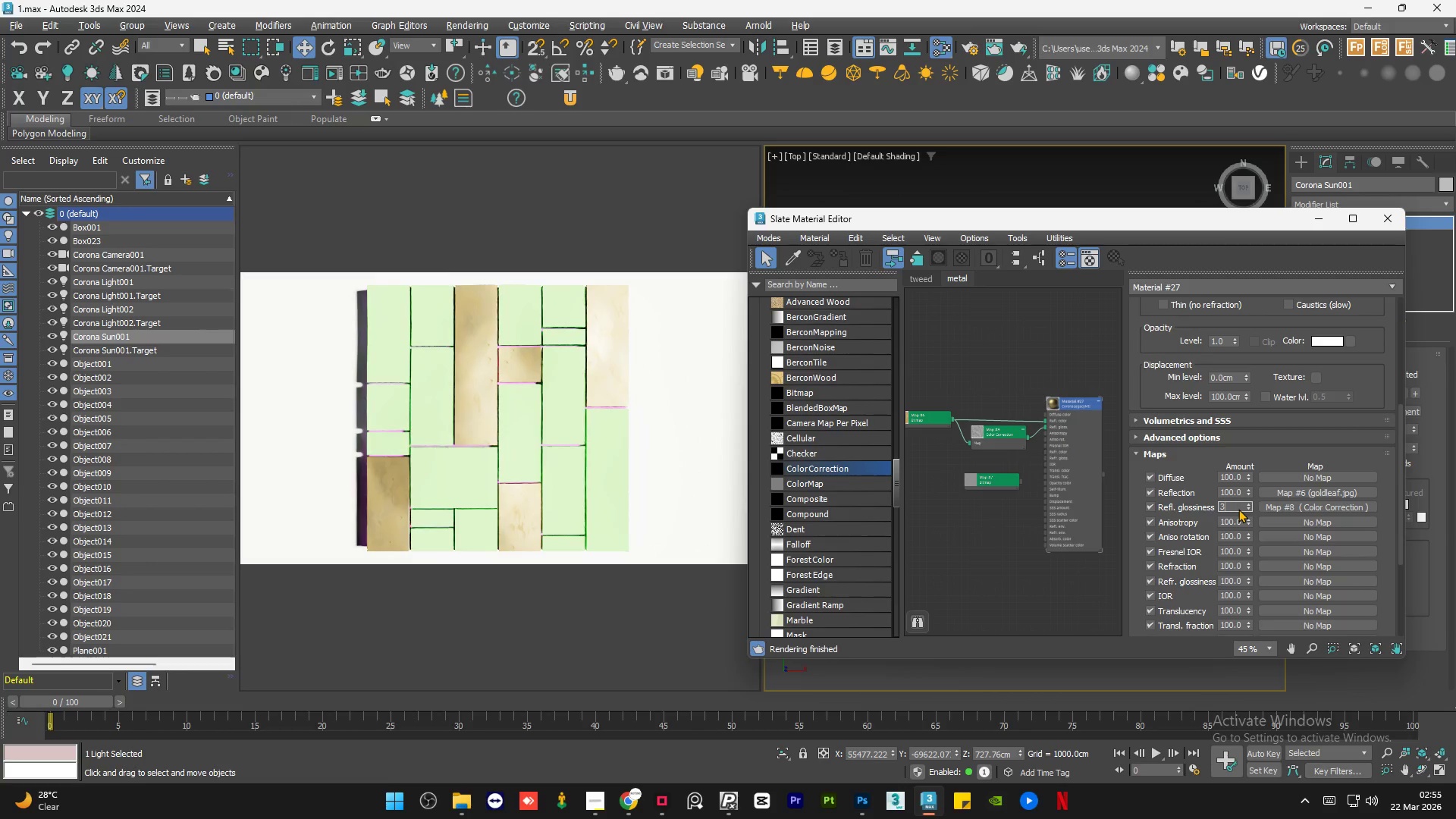 
key(Numpad0)
 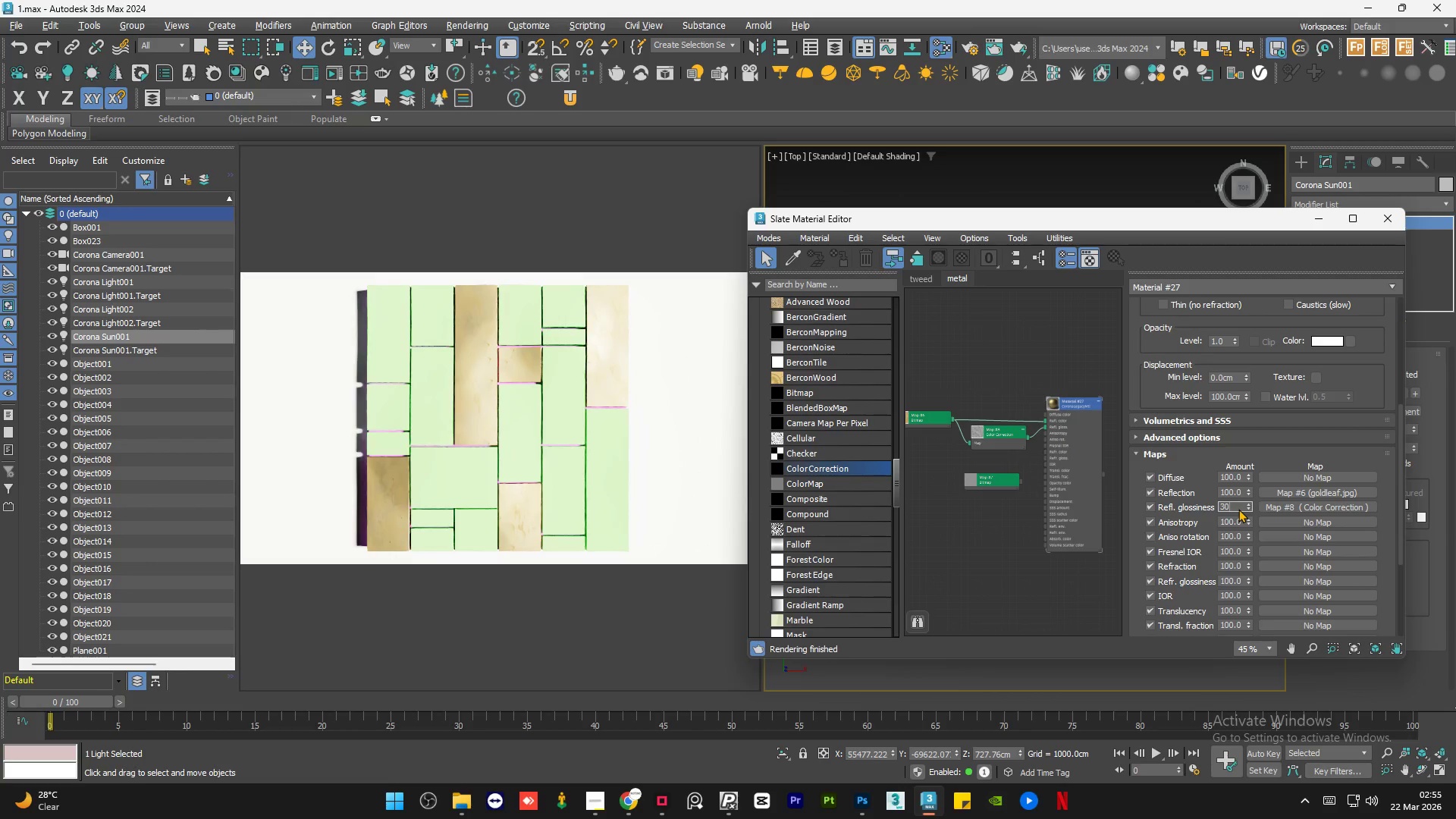 
key(NumpadEnter)
 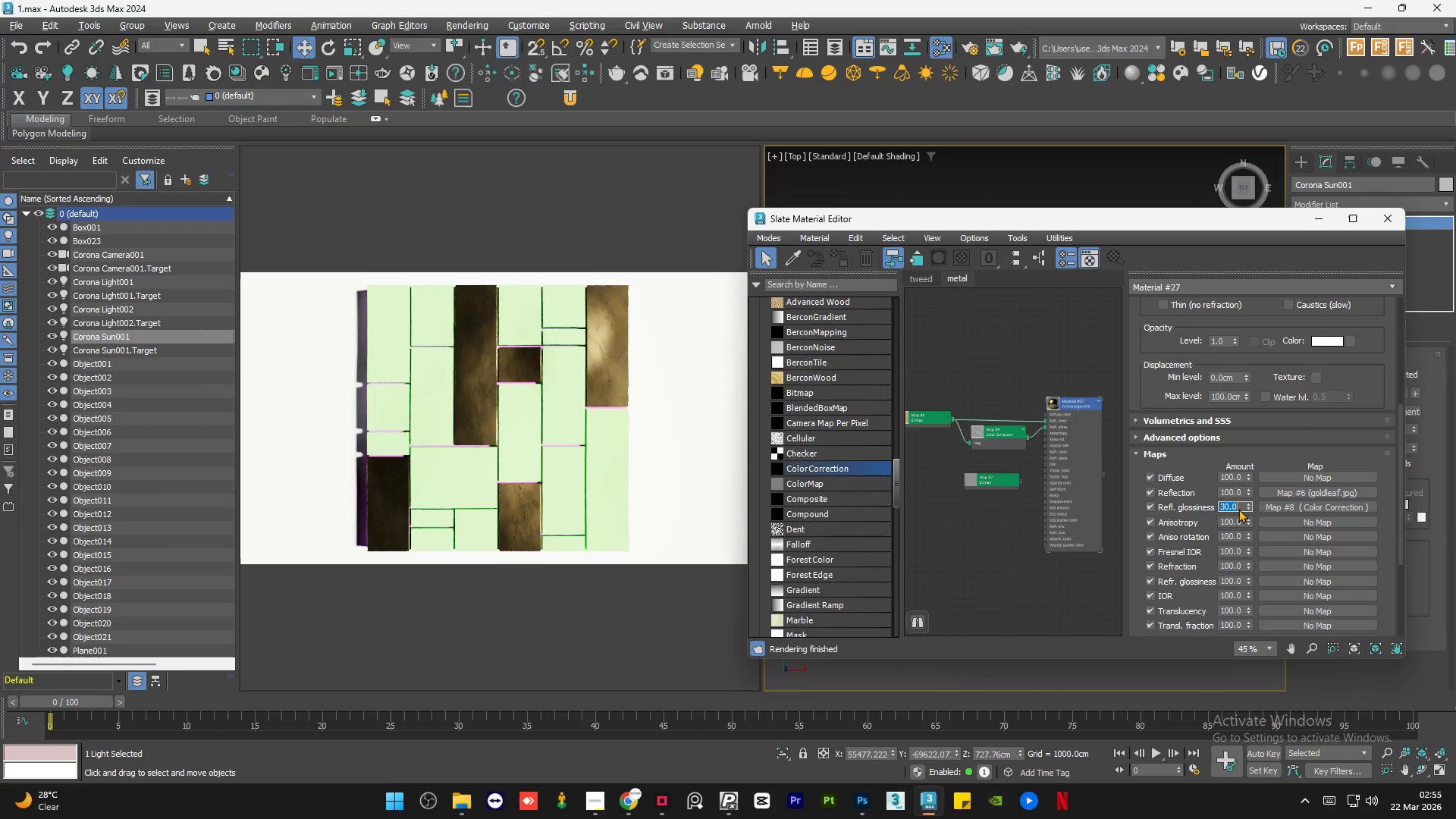 
key(Numpad6)
 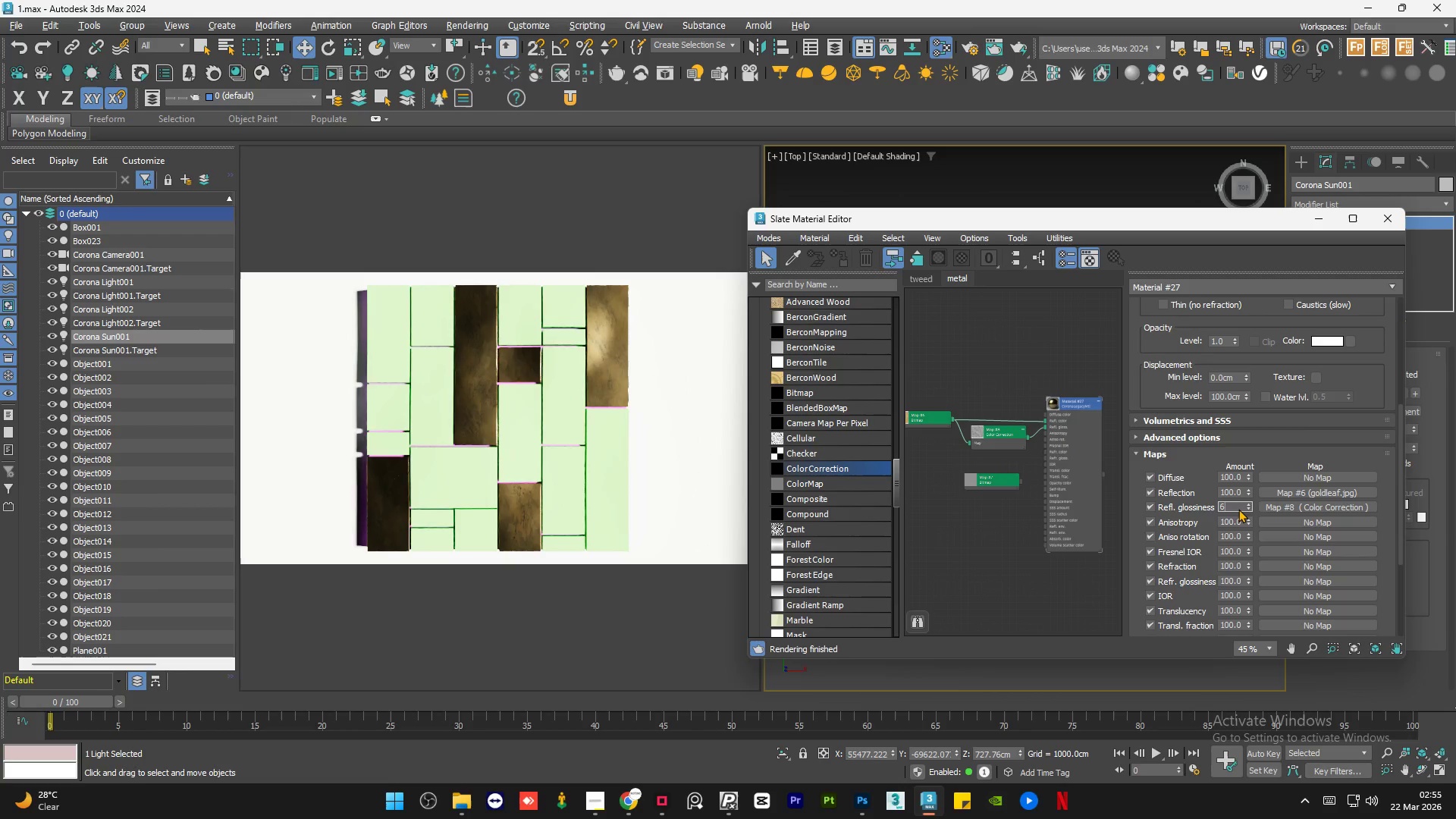 
key(Numpad0)
 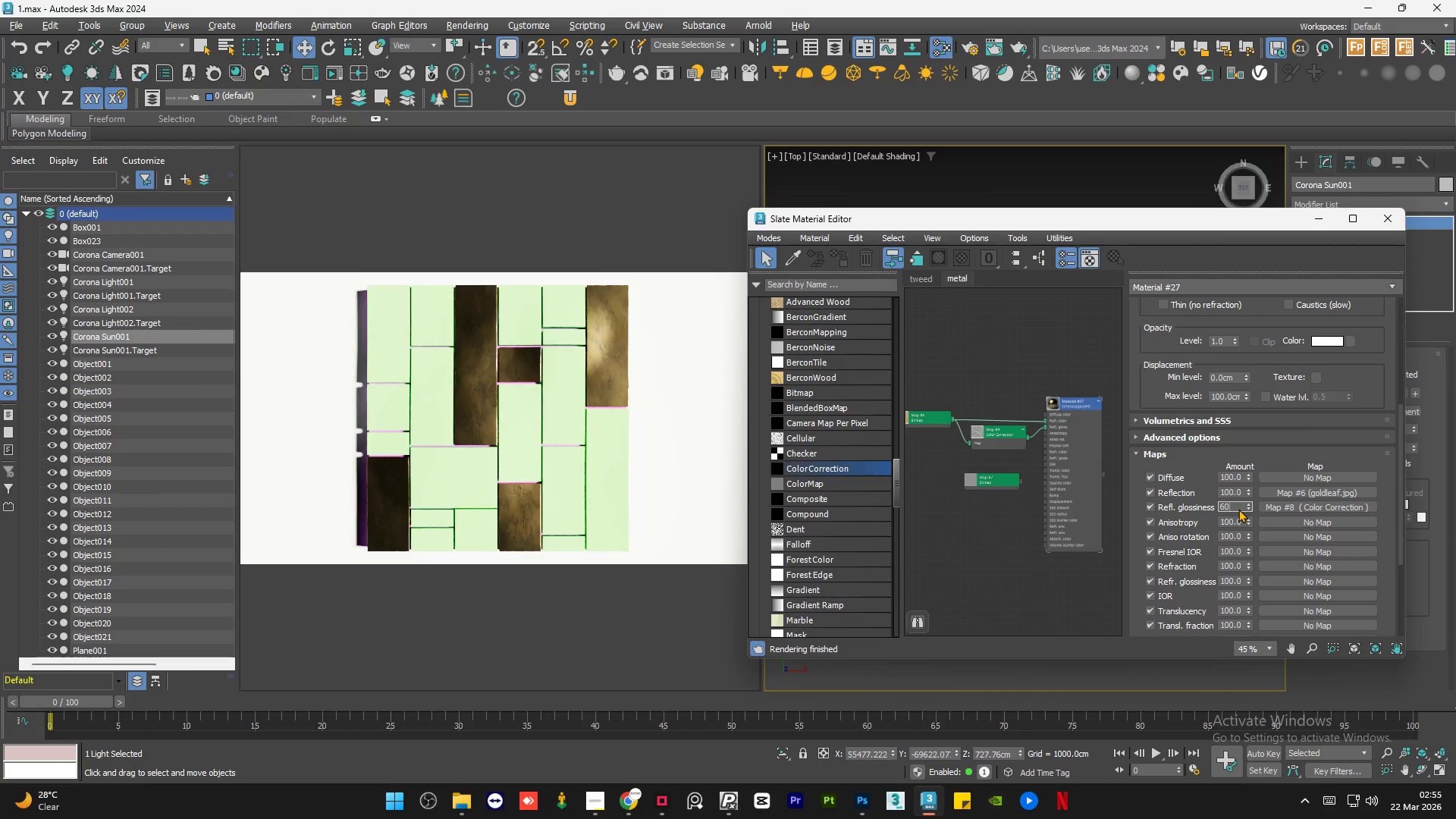 
key(NumpadEnter)
 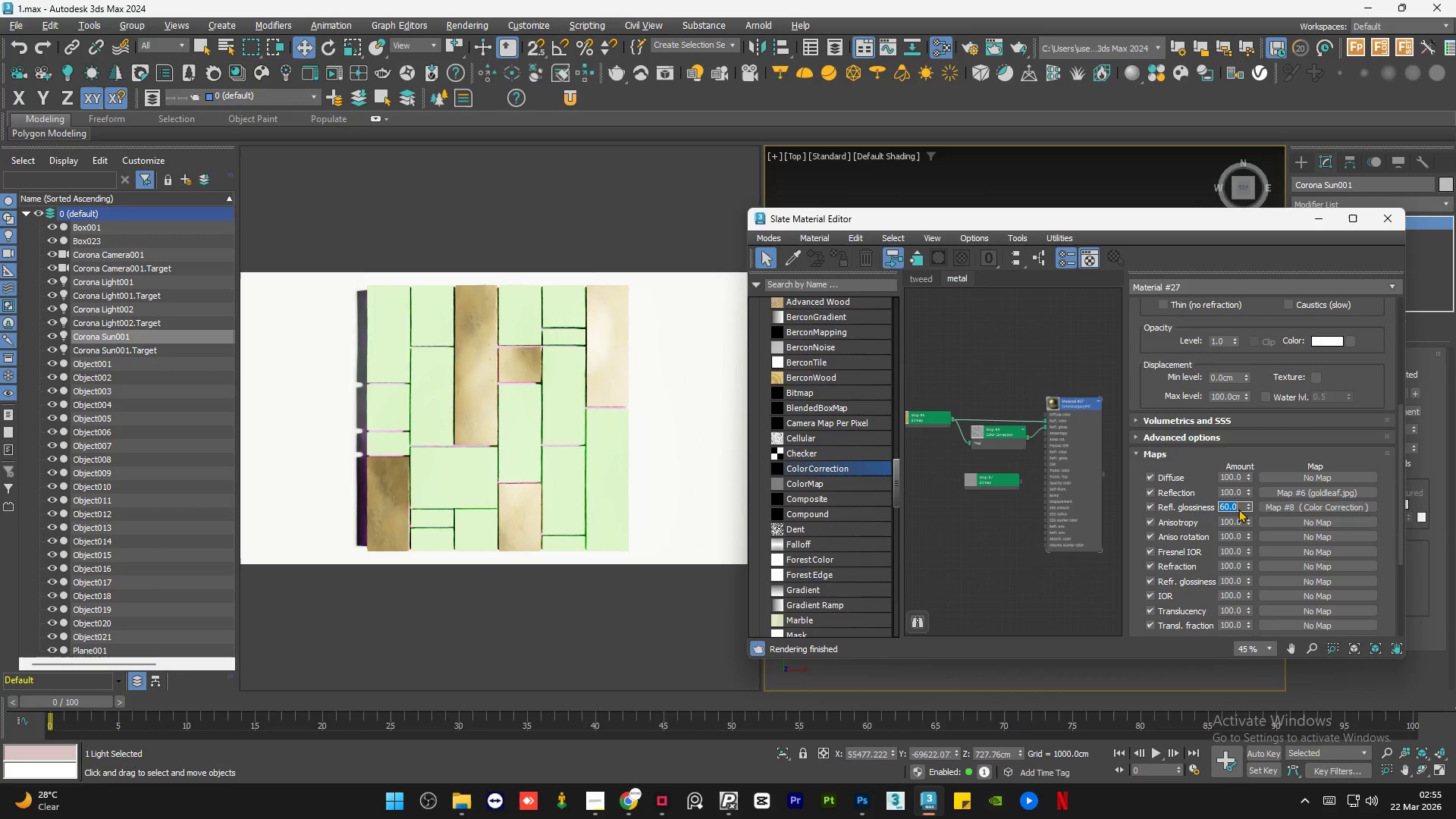 
key(Numpad5)
 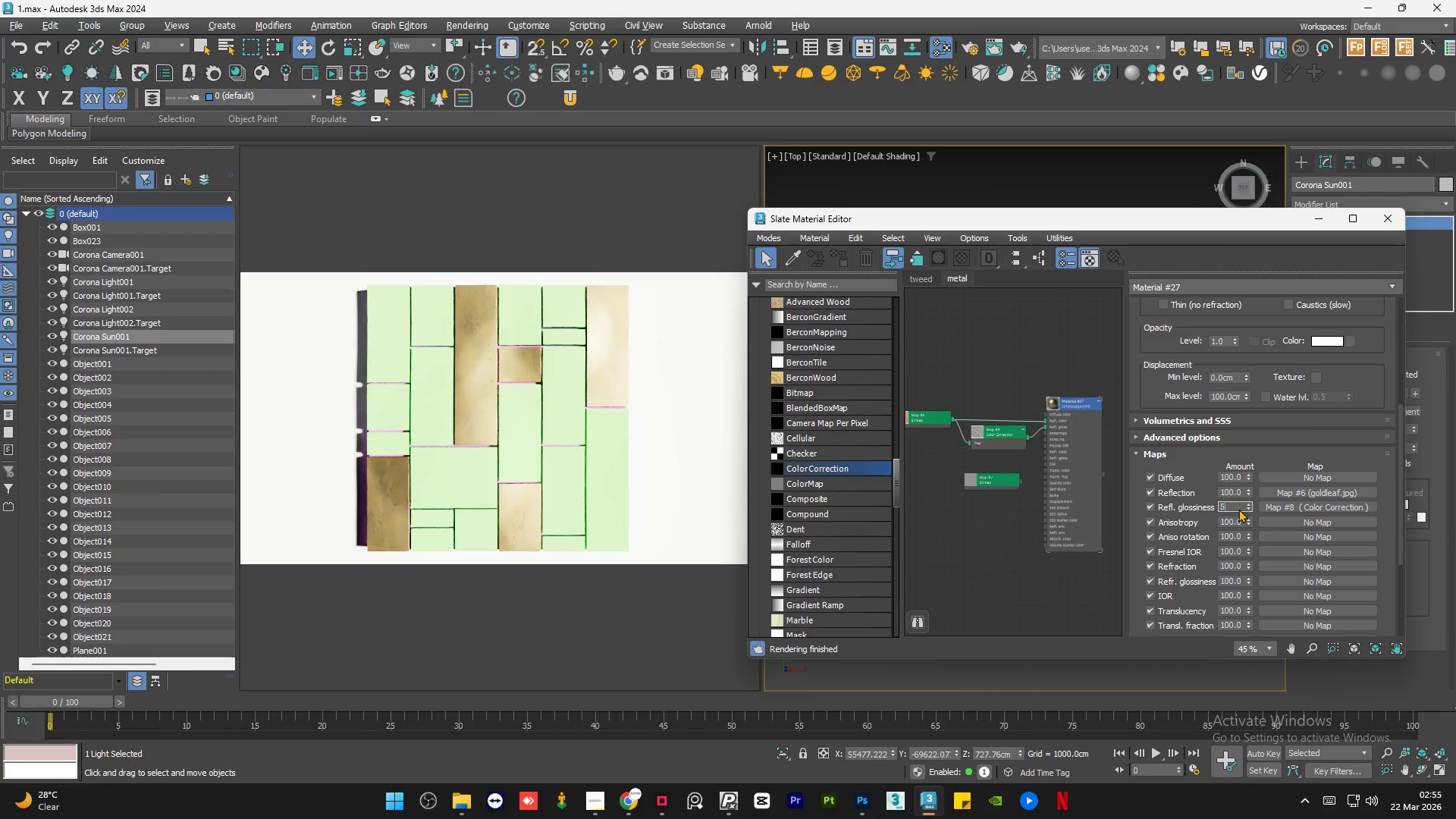 
key(Numpad0)
 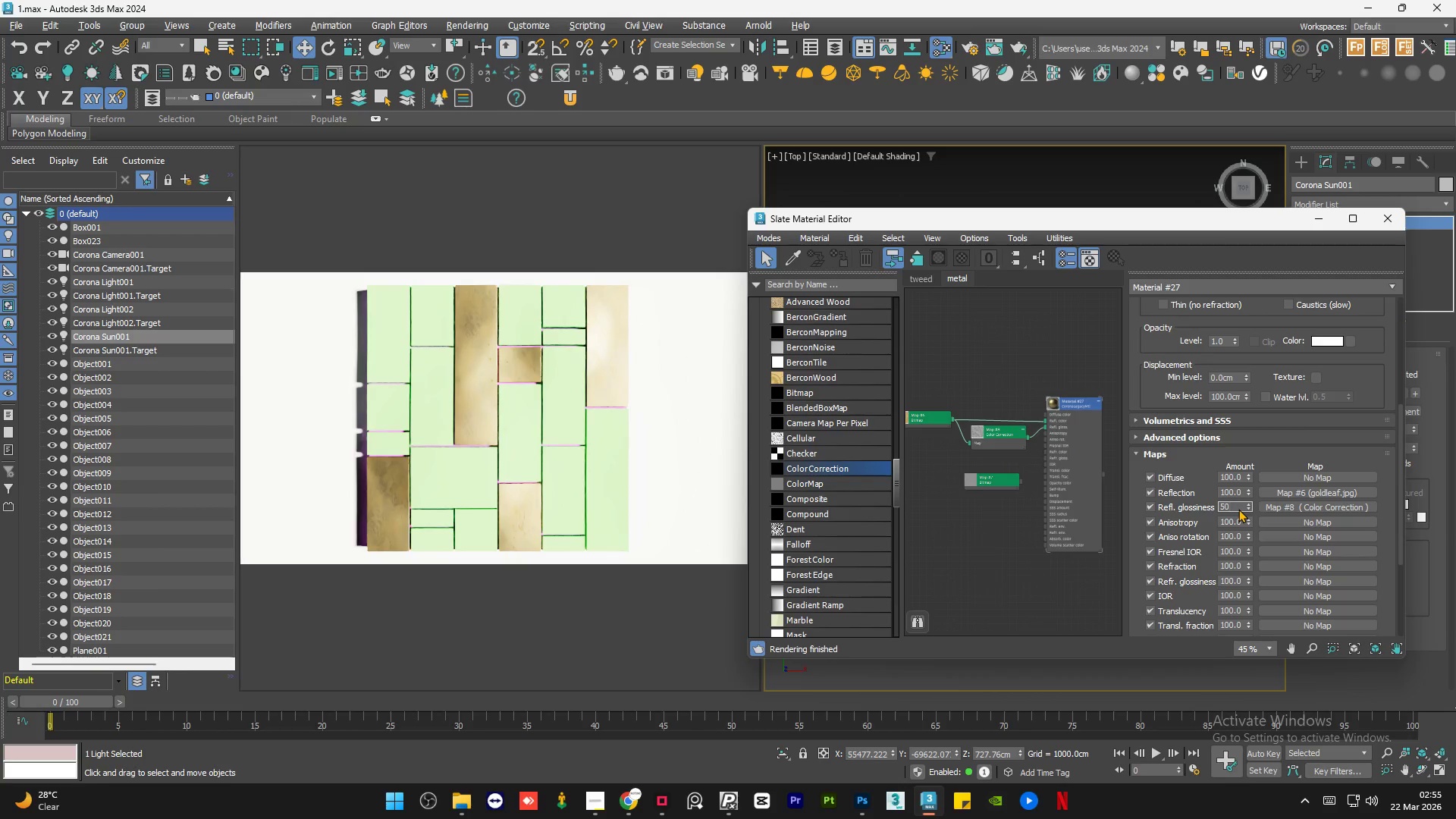 
key(NumpadEnter)
 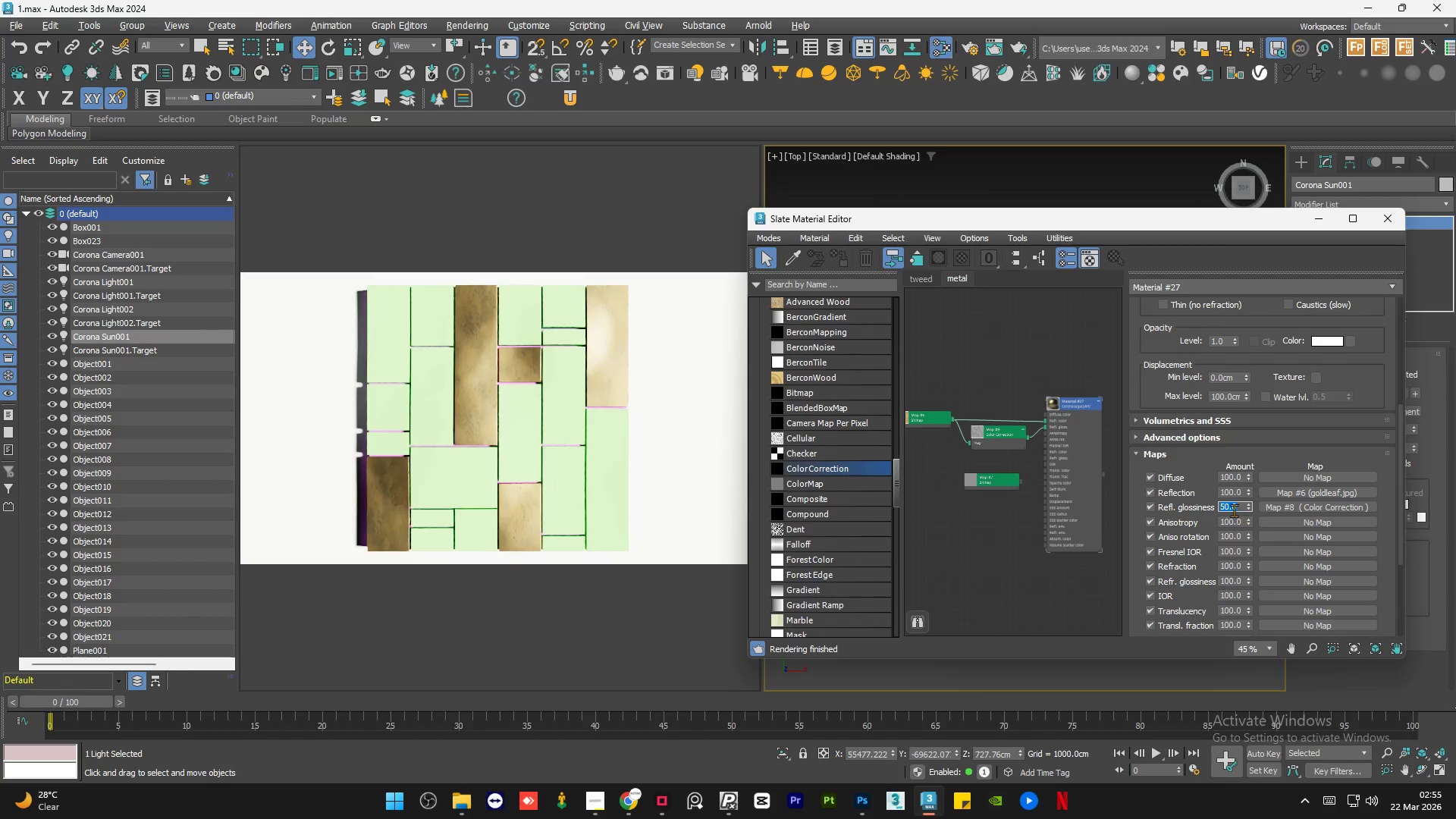 
wait(5.08)
 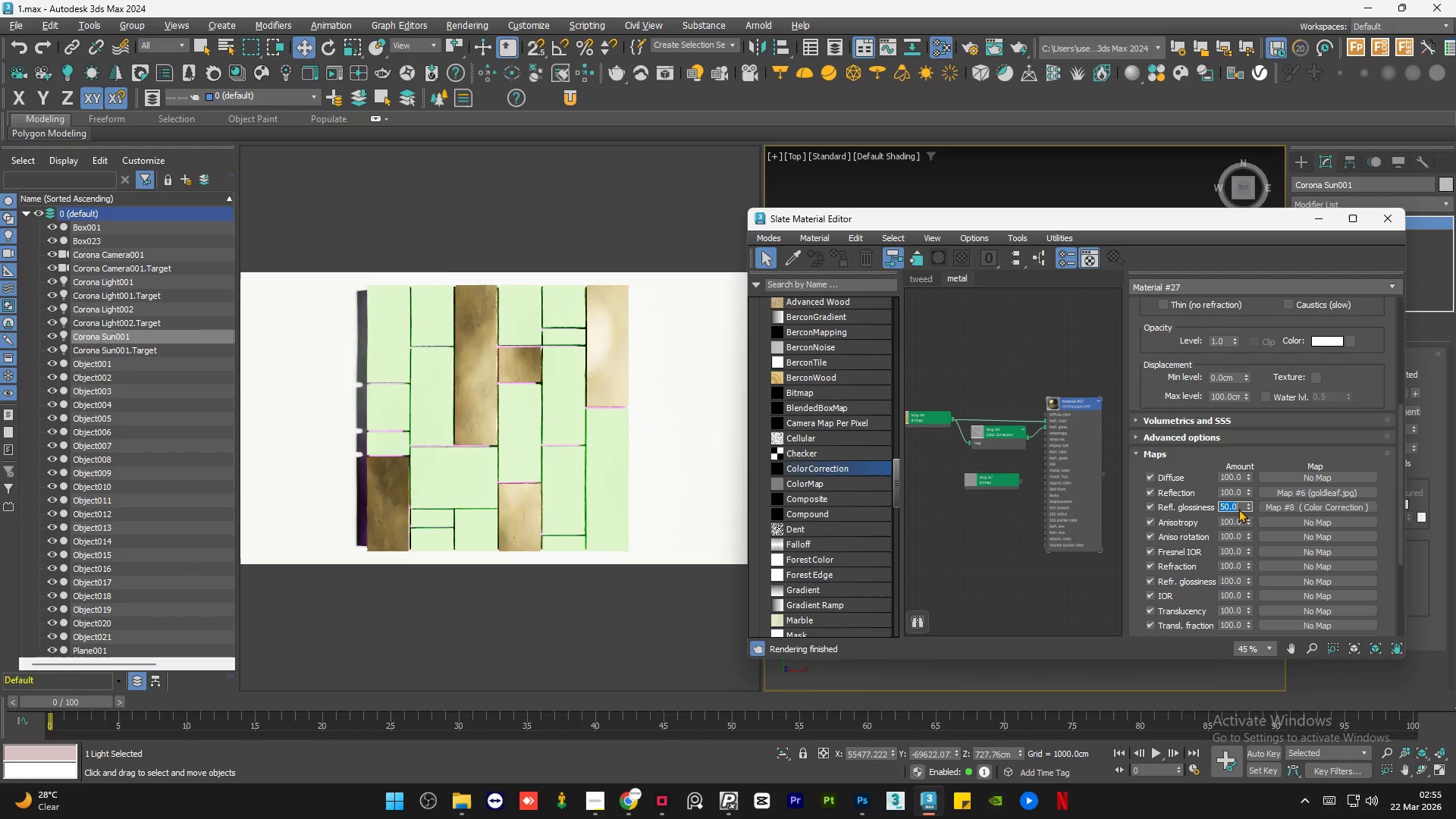 
double_click([1233, 491])
 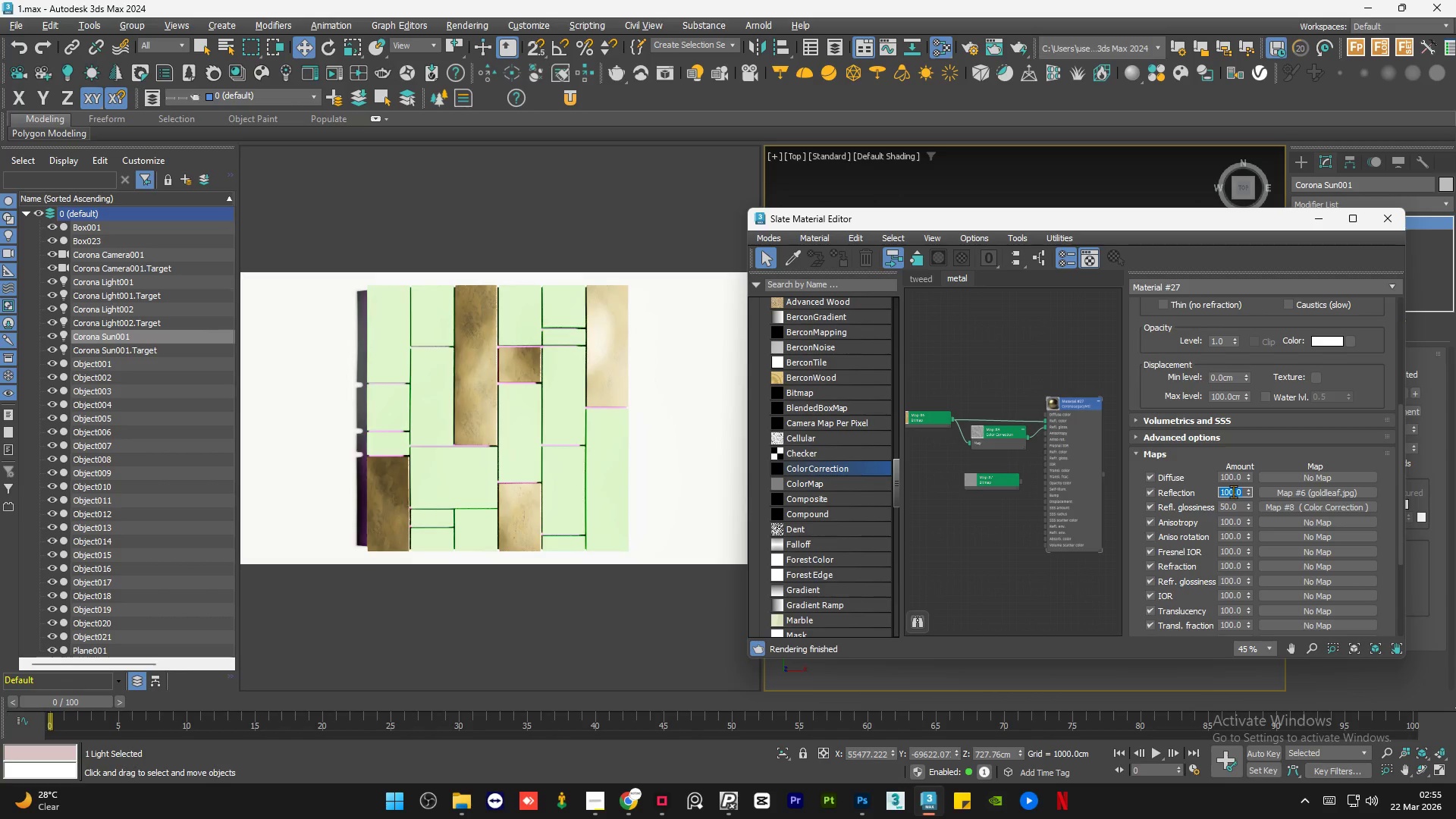 
key(Numpad0)
 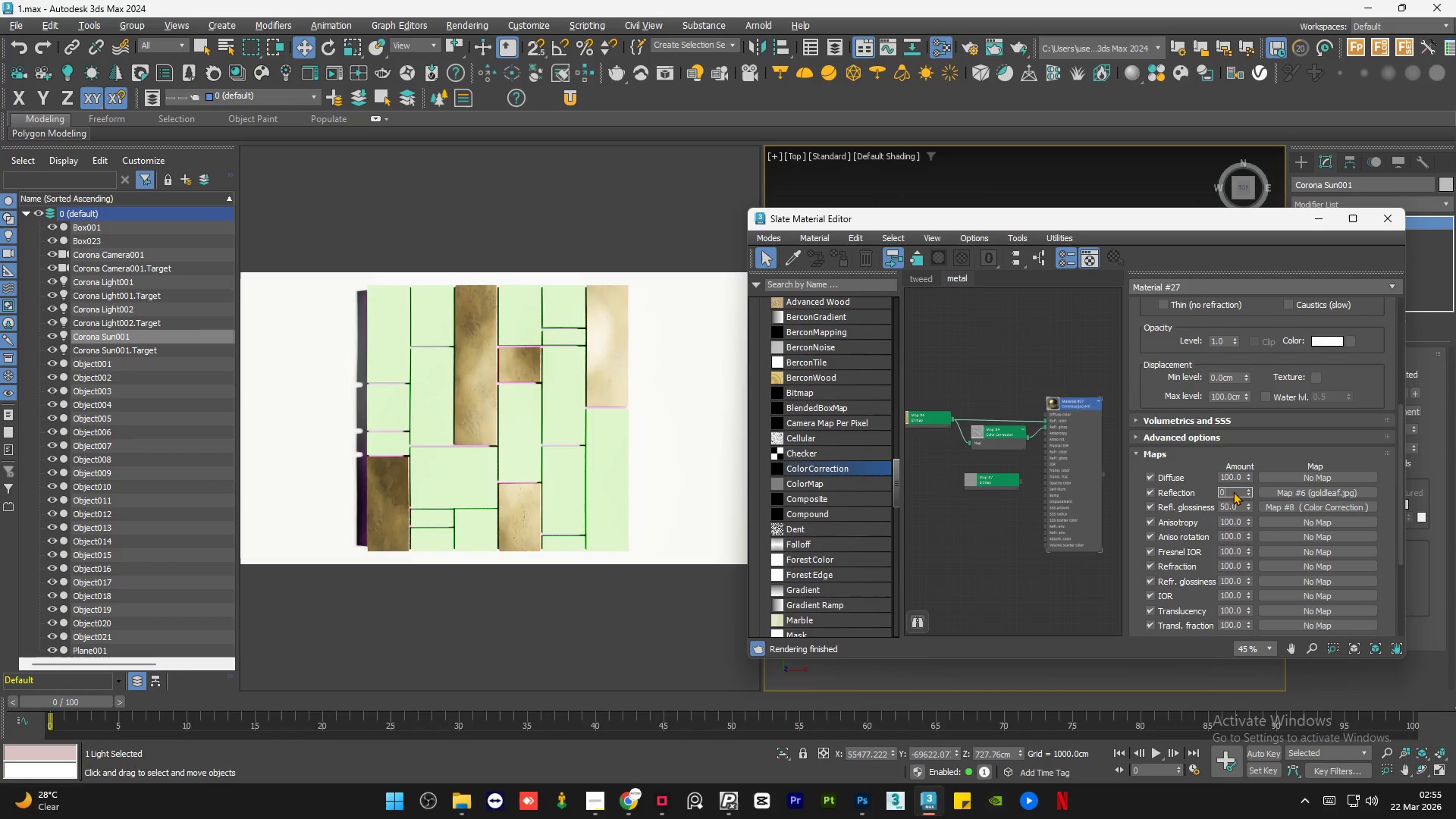 
key(NumpadEnter)
 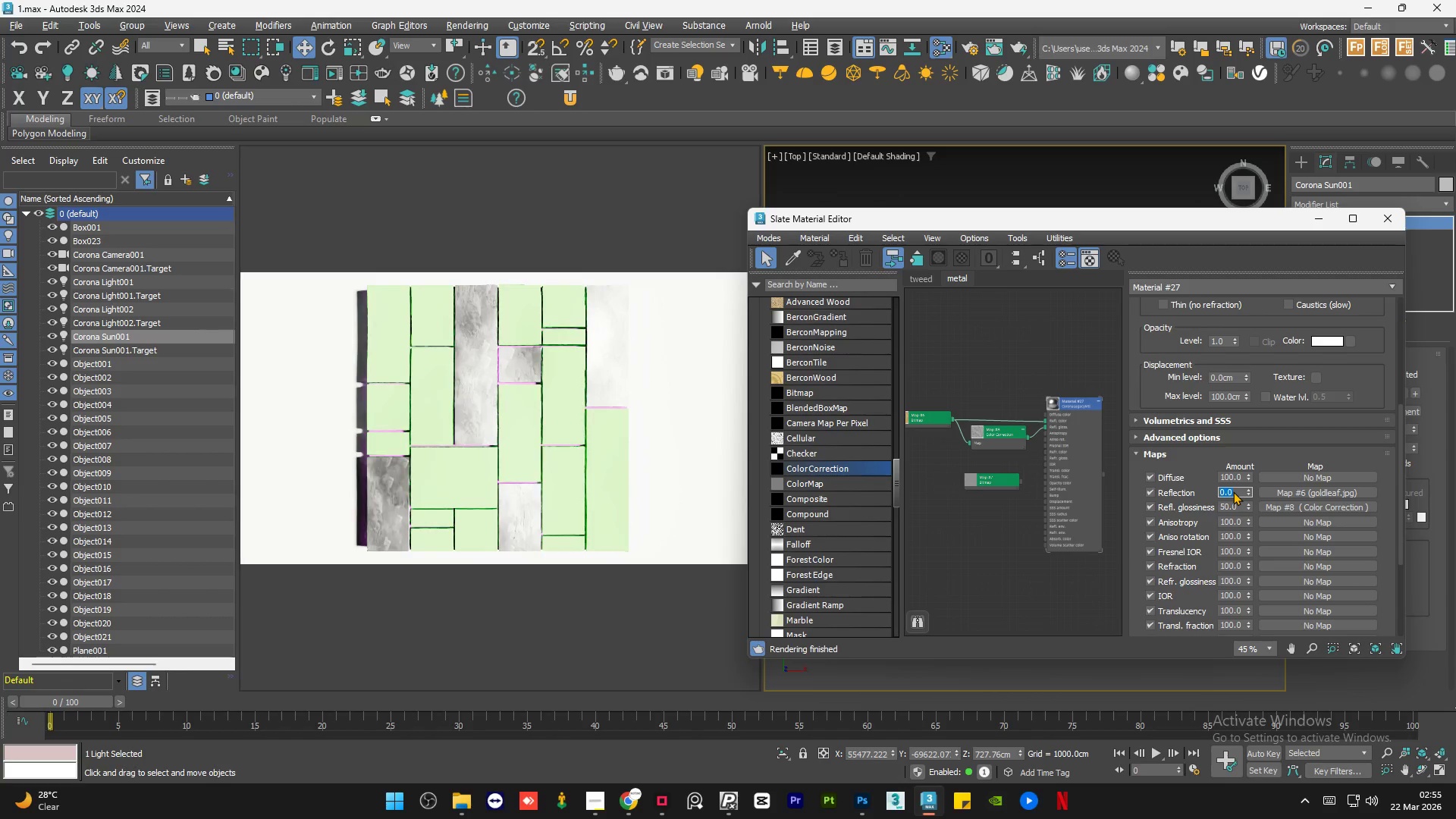 
key(Numpad1)
 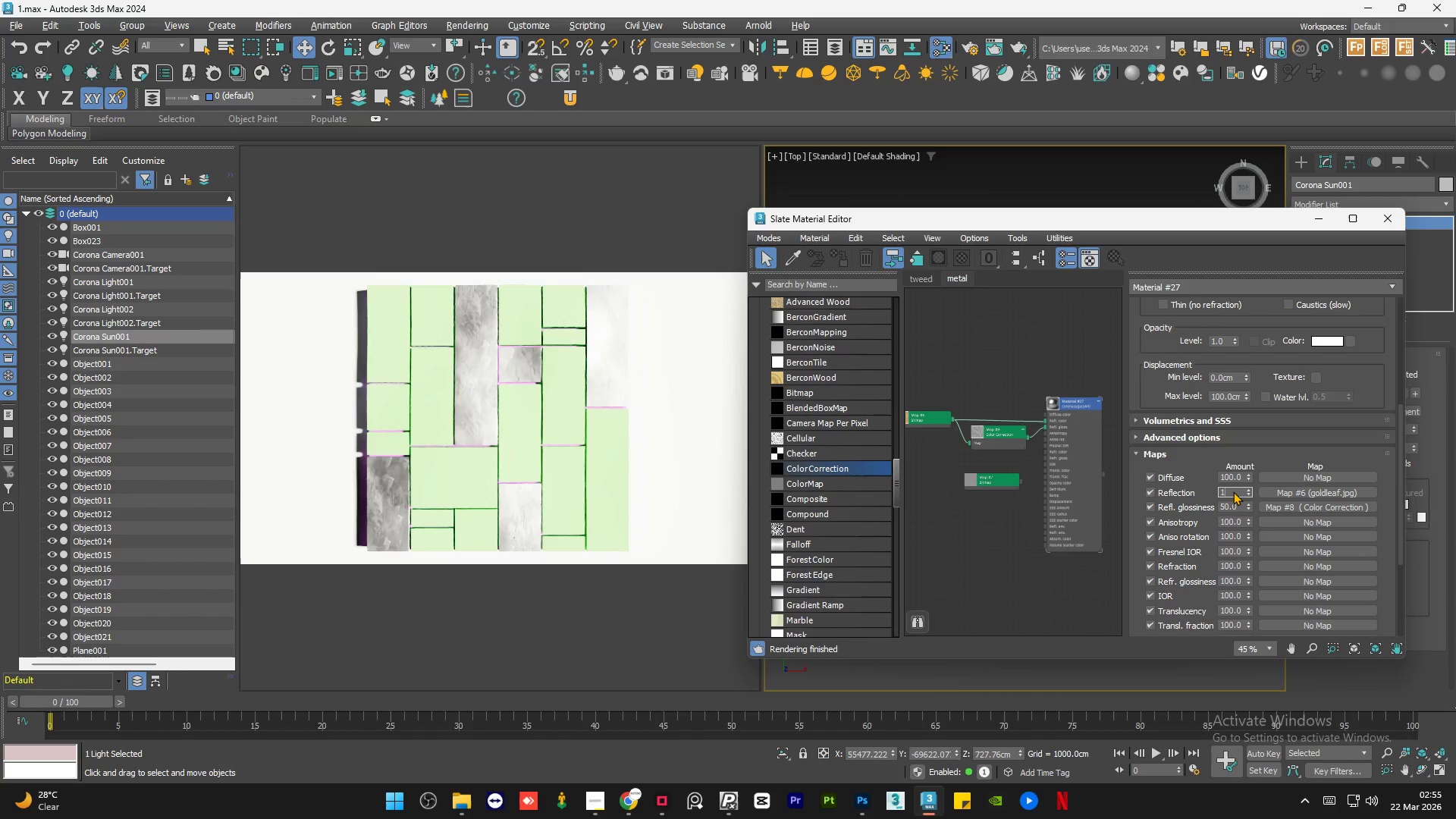 
key(Numpad0)
 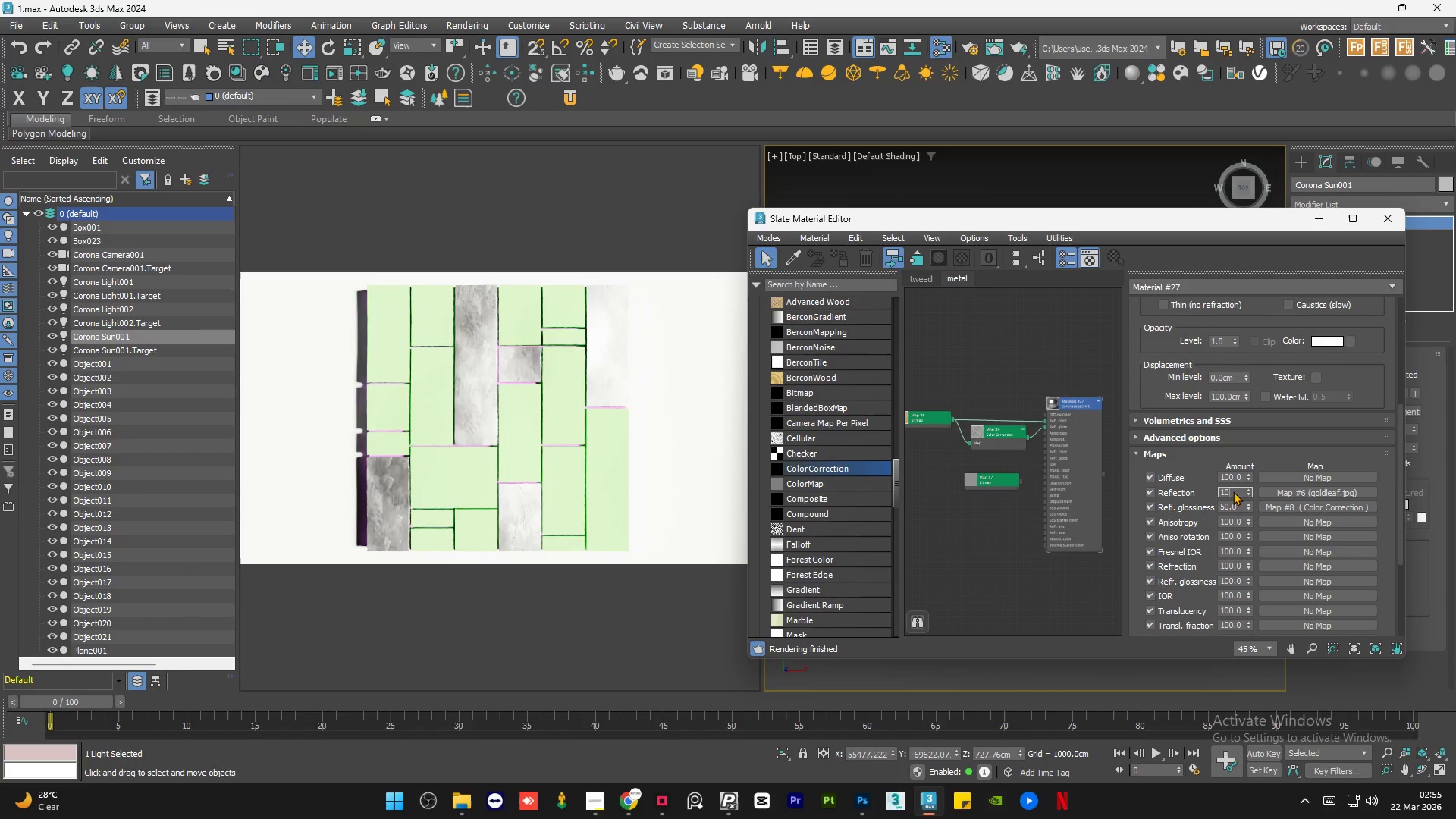 
key(Numpad0)
 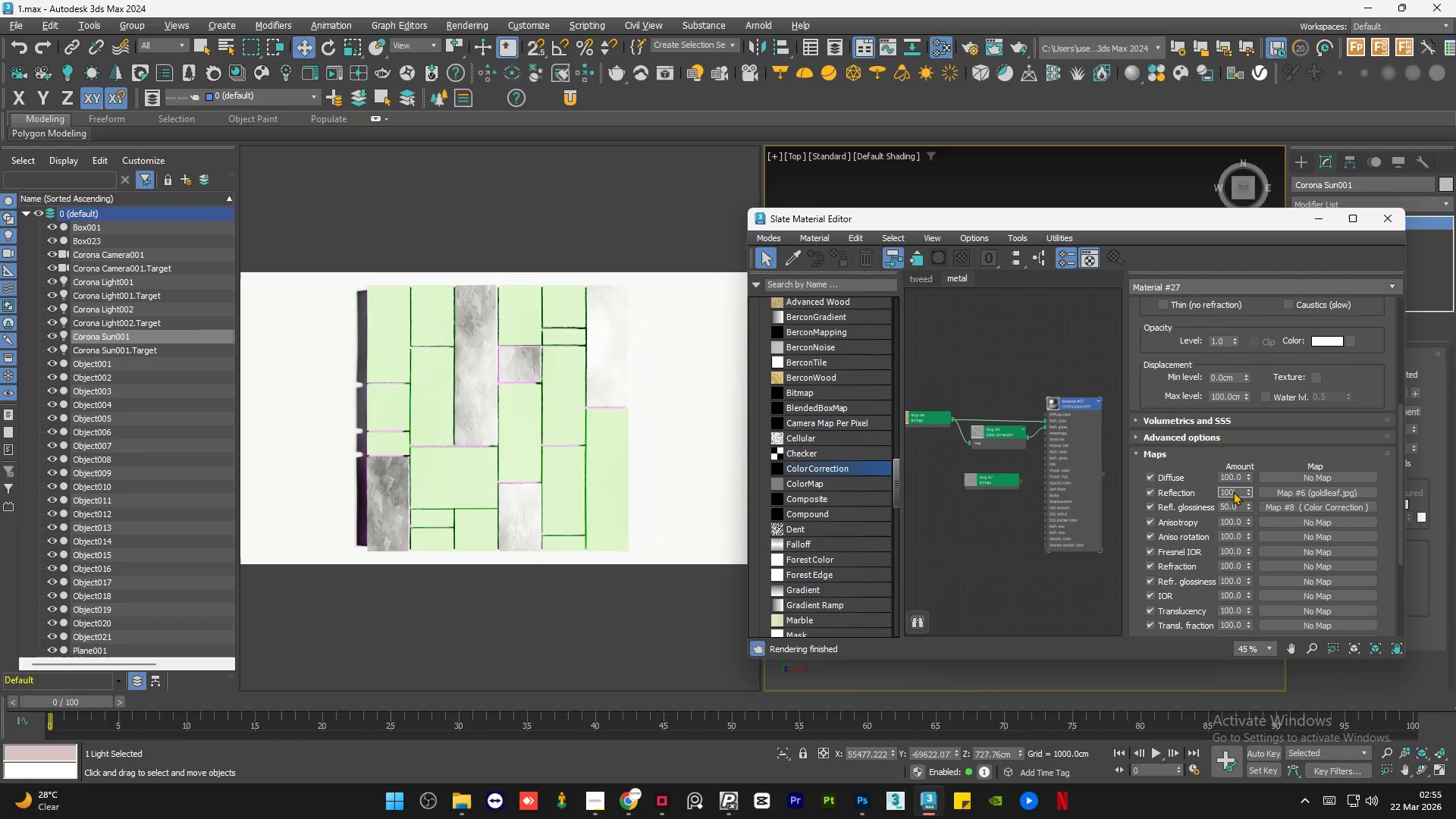 
key(NumpadEnter)
 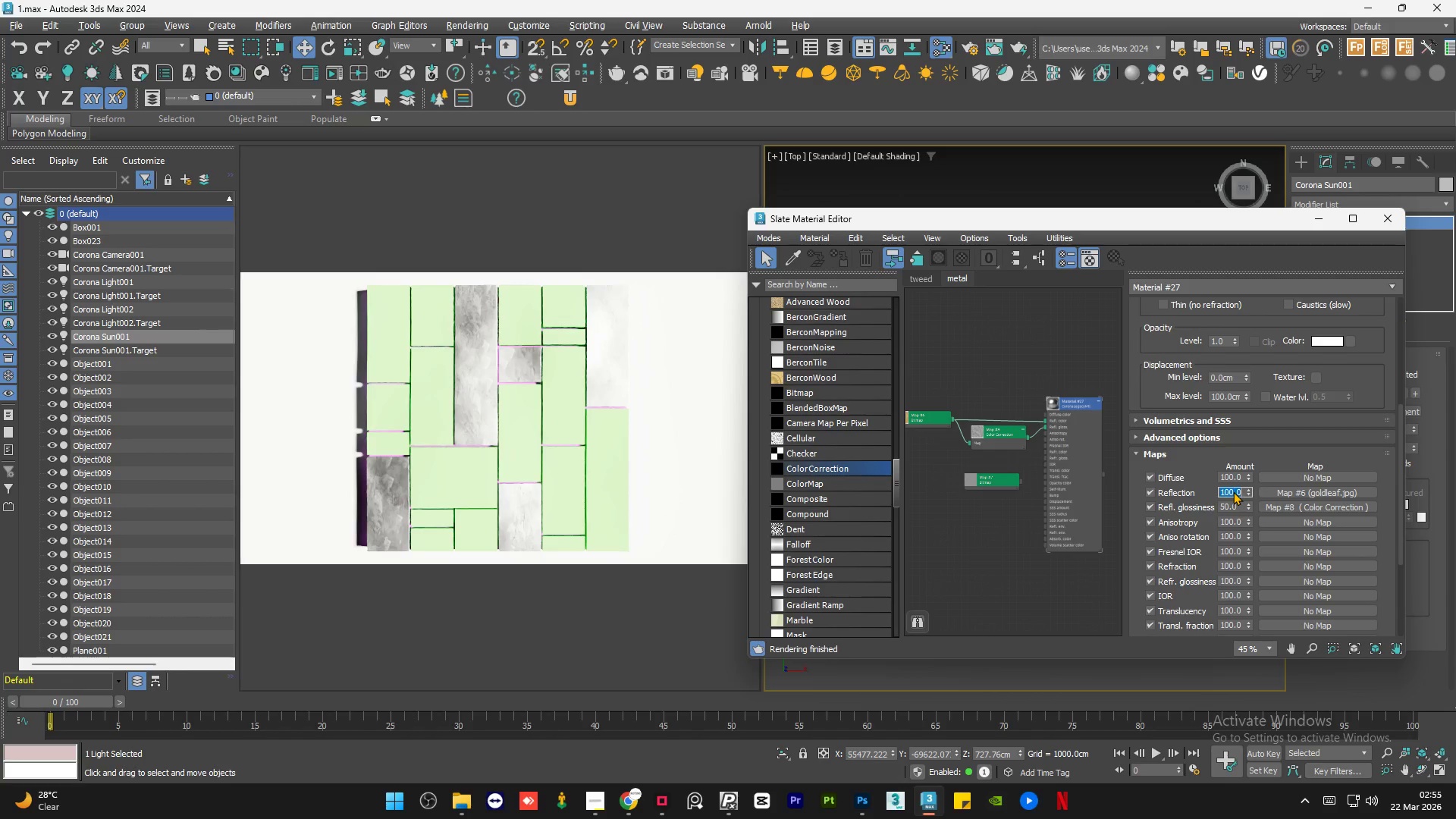 
key(NumpadEnter)
 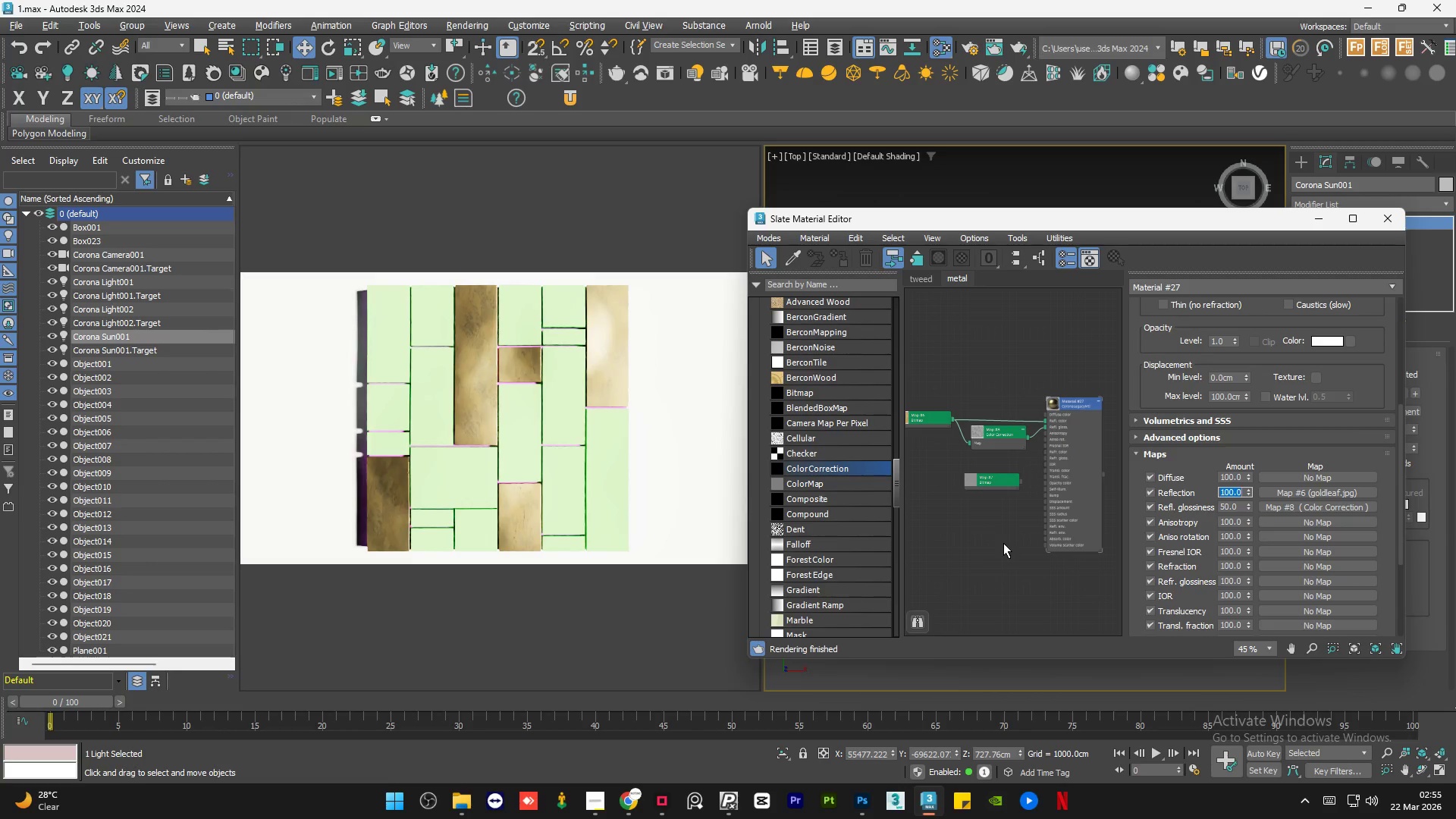 
scroll: coordinate [1014, 486], scroll_direction: up, amount: 4.0
 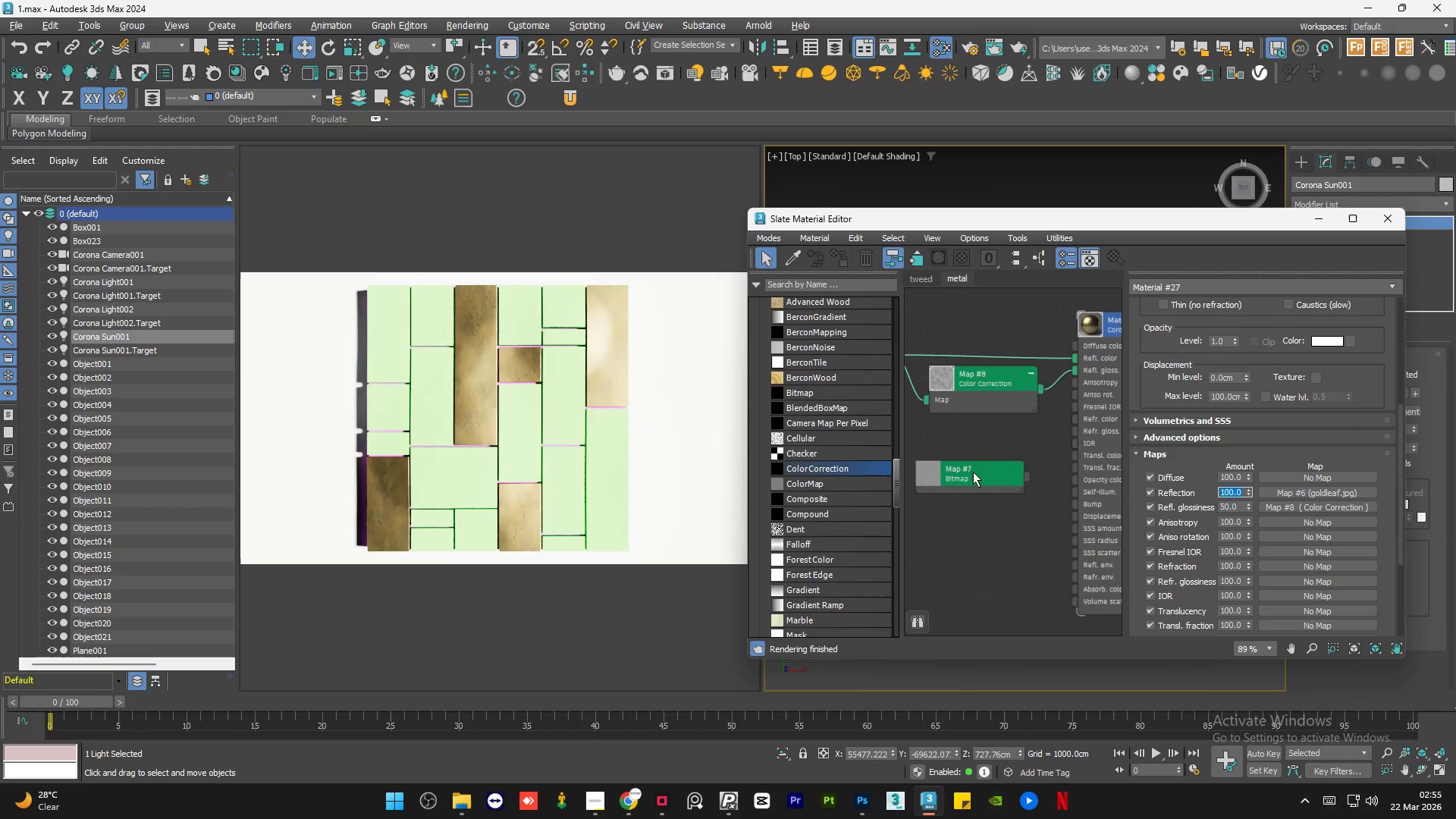 
left_click_drag(start_coordinate=[973, 472], to_coordinate=[987, 475])
 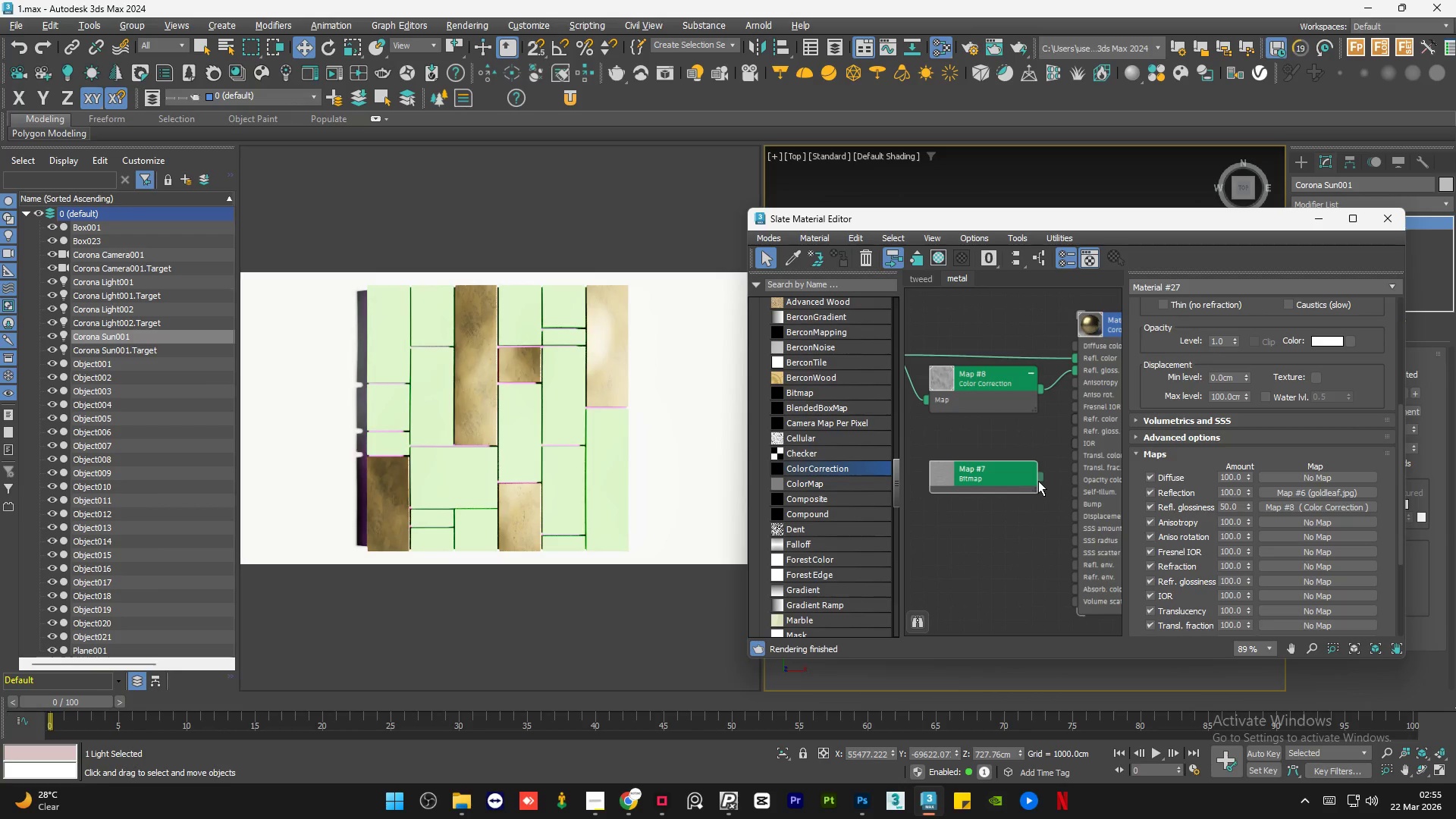 
left_click_drag(start_coordinate=[1038, 480], to_coordinate=[1077, 342])
 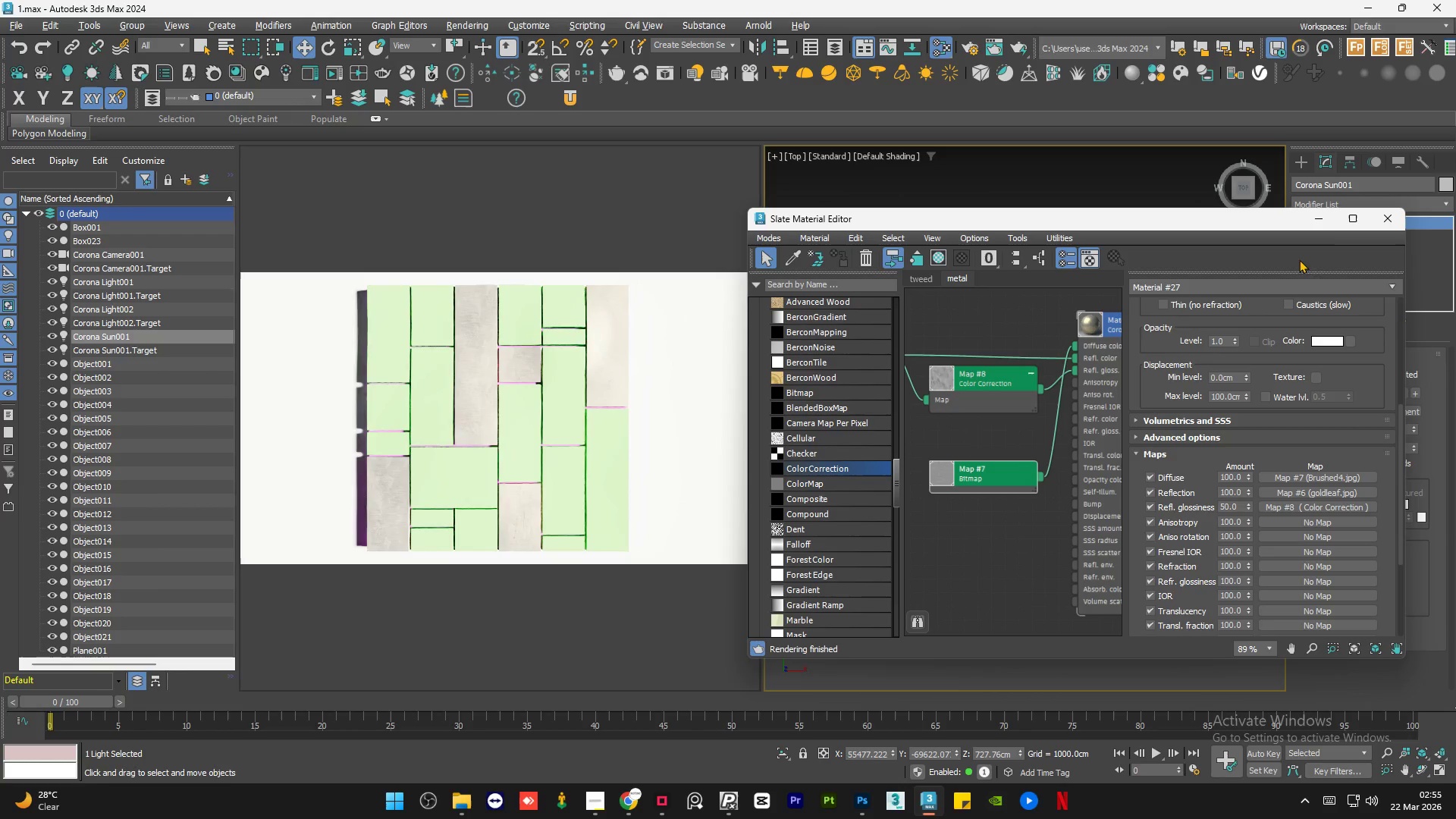 
left_click([1321, 219])
 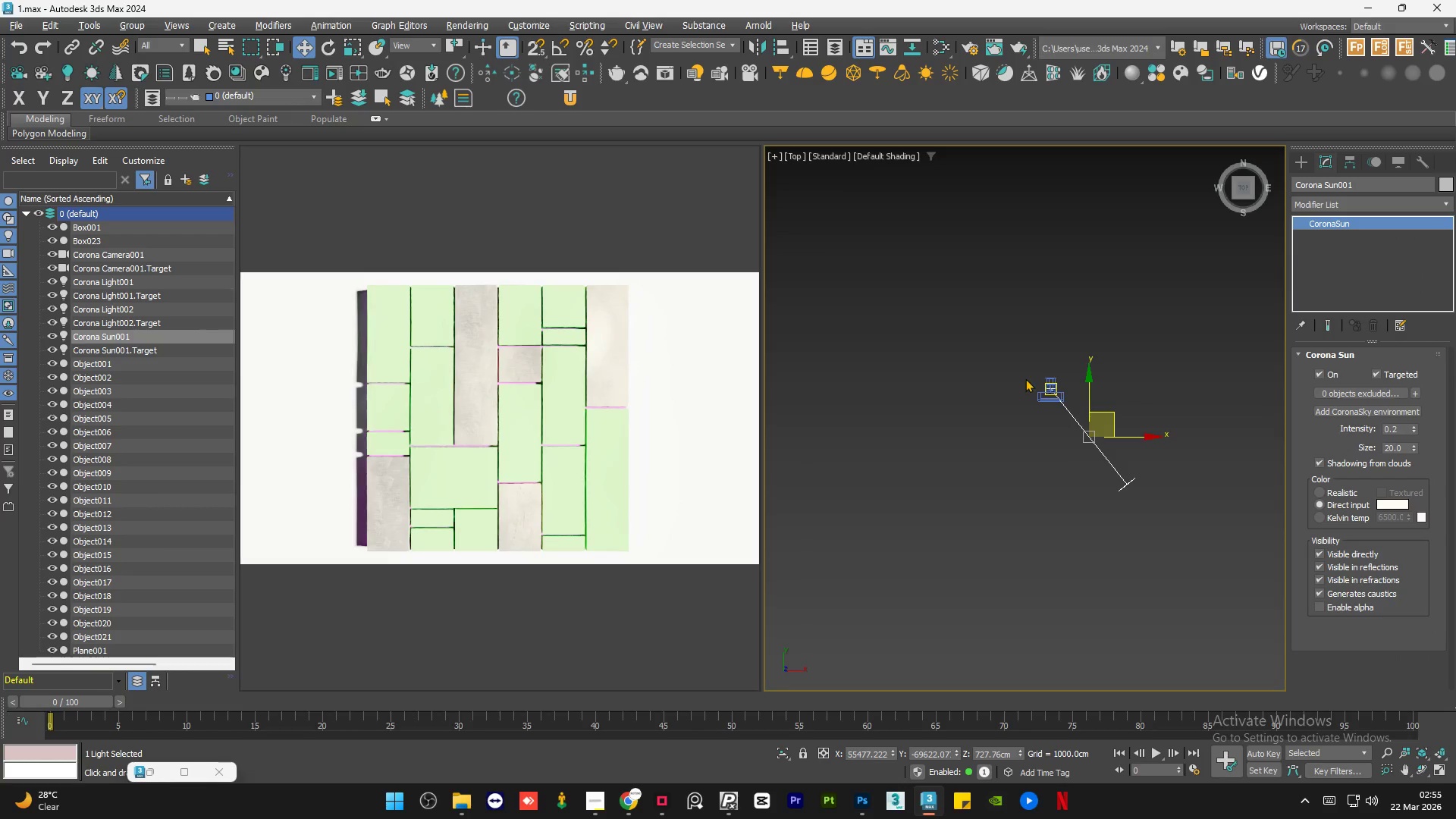 
scroll: coordinate [1130, 448], scroll_direction: up, amount: 12.0
 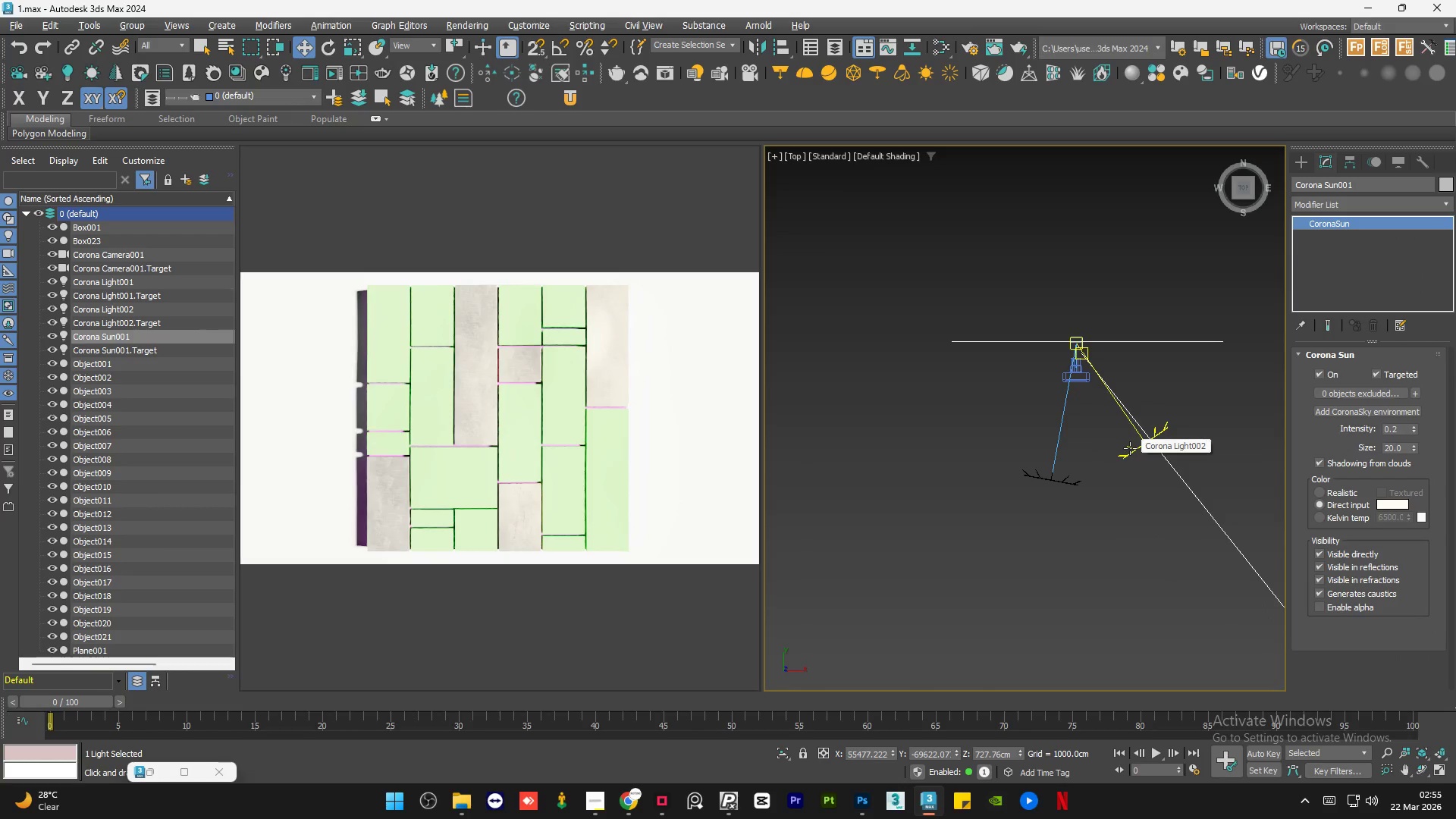 
hold_key(key=AltLeft, duration=1.08)
 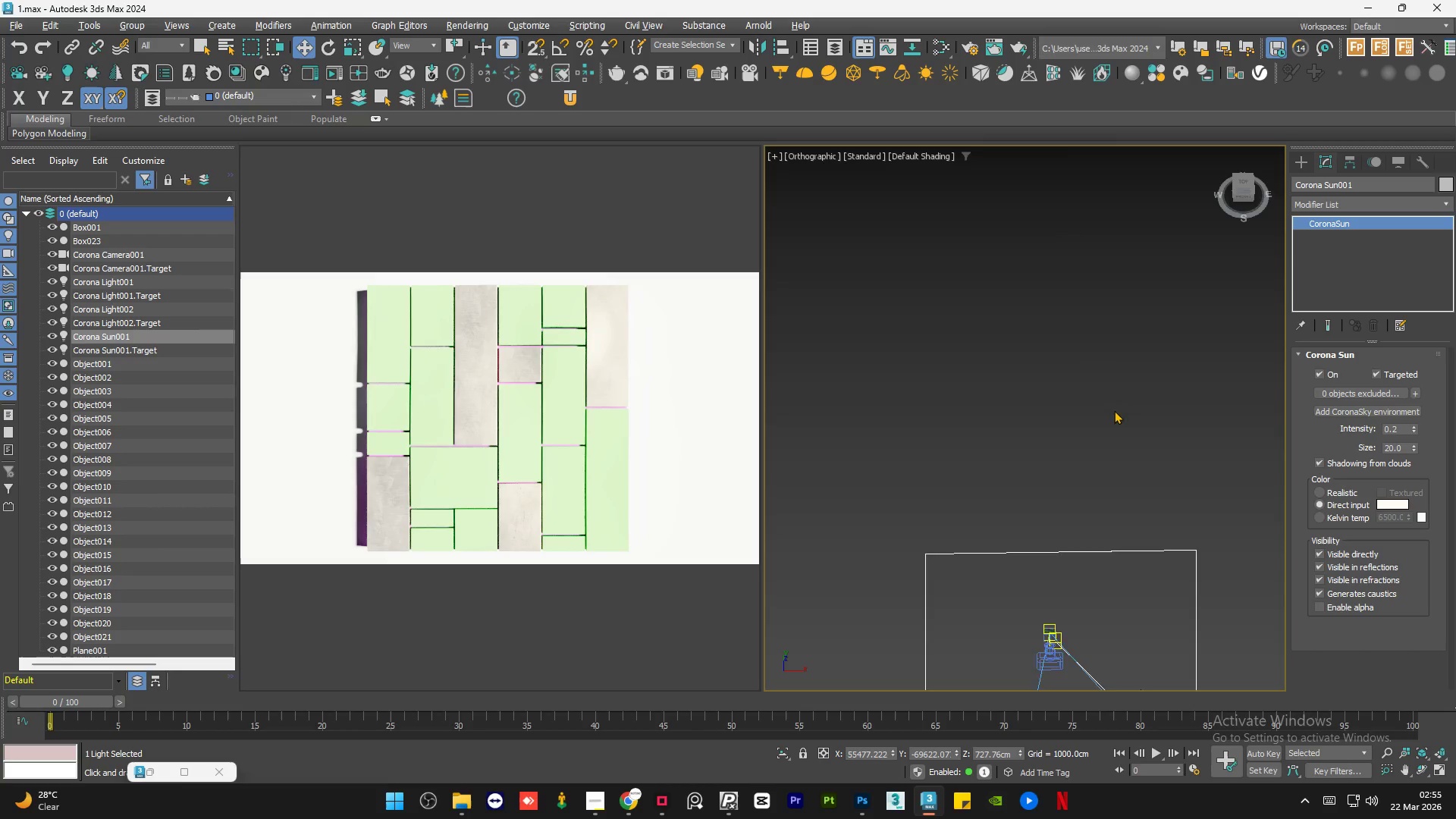 
scroll: coordinate [1041, 483], scroll_direction: up, amount: 21.0
 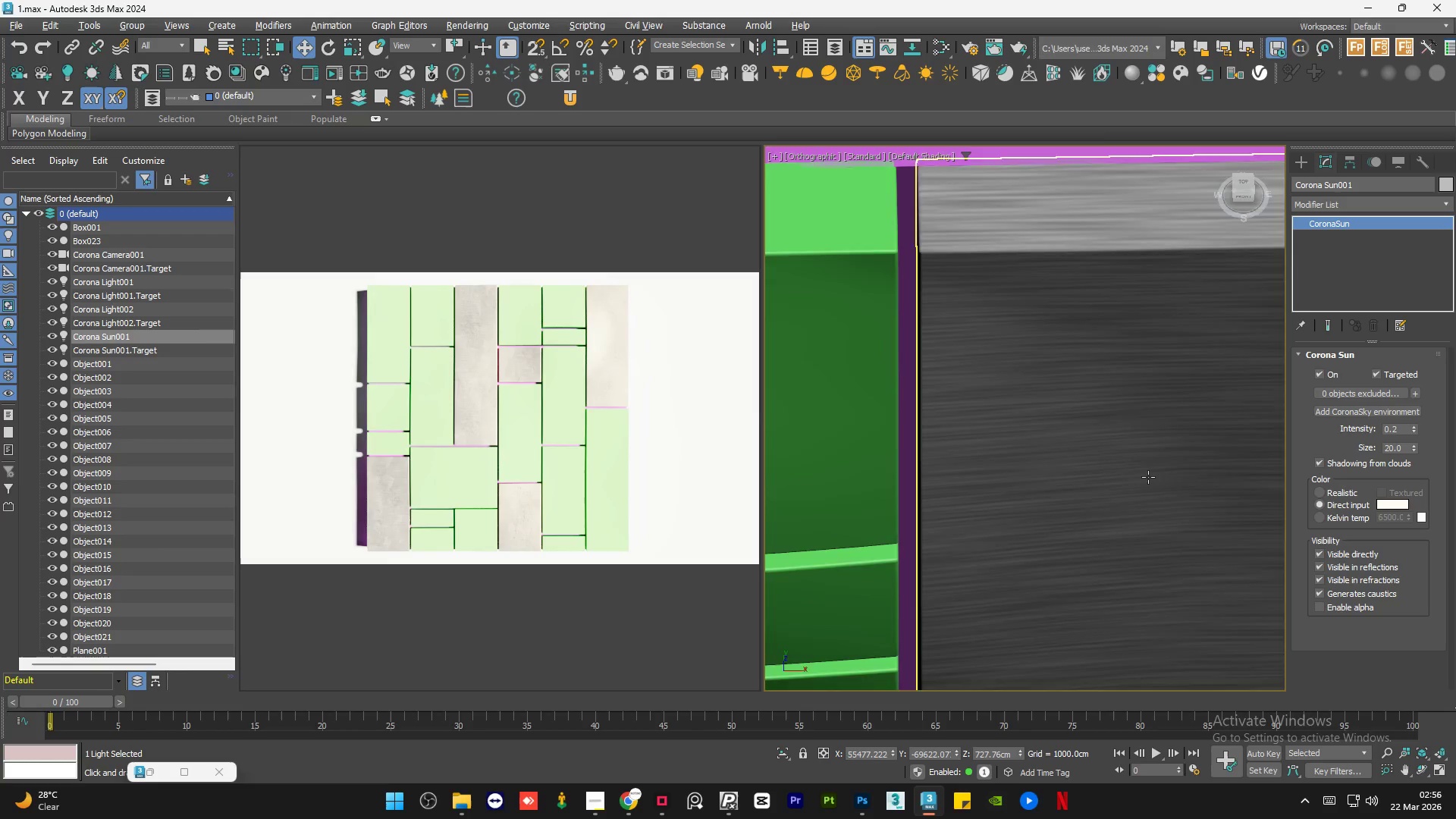 
scroll: coordinate [1010, 446], scroll_direction: down, amount: 9.0
 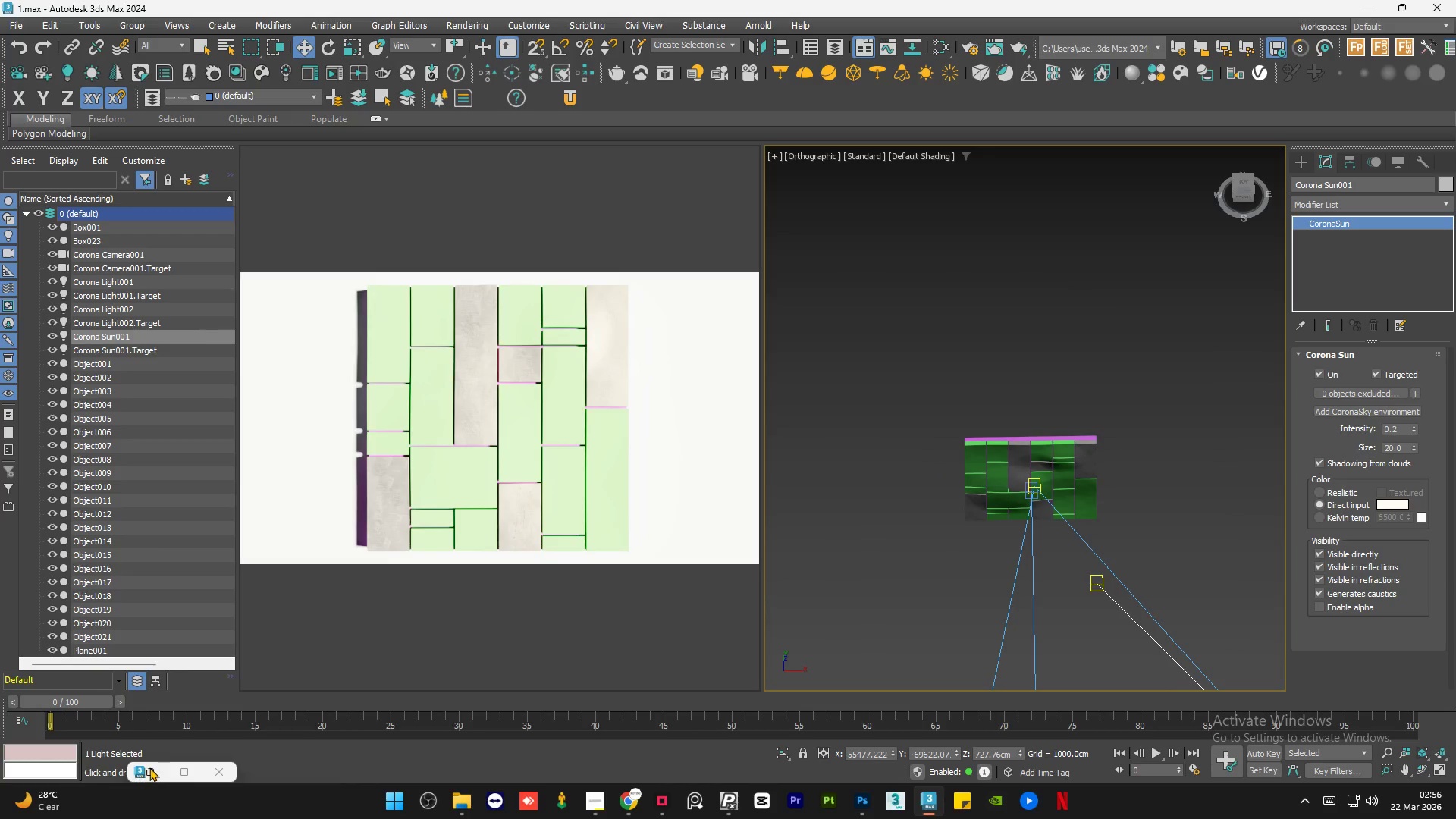 
left_click([160, 767])
 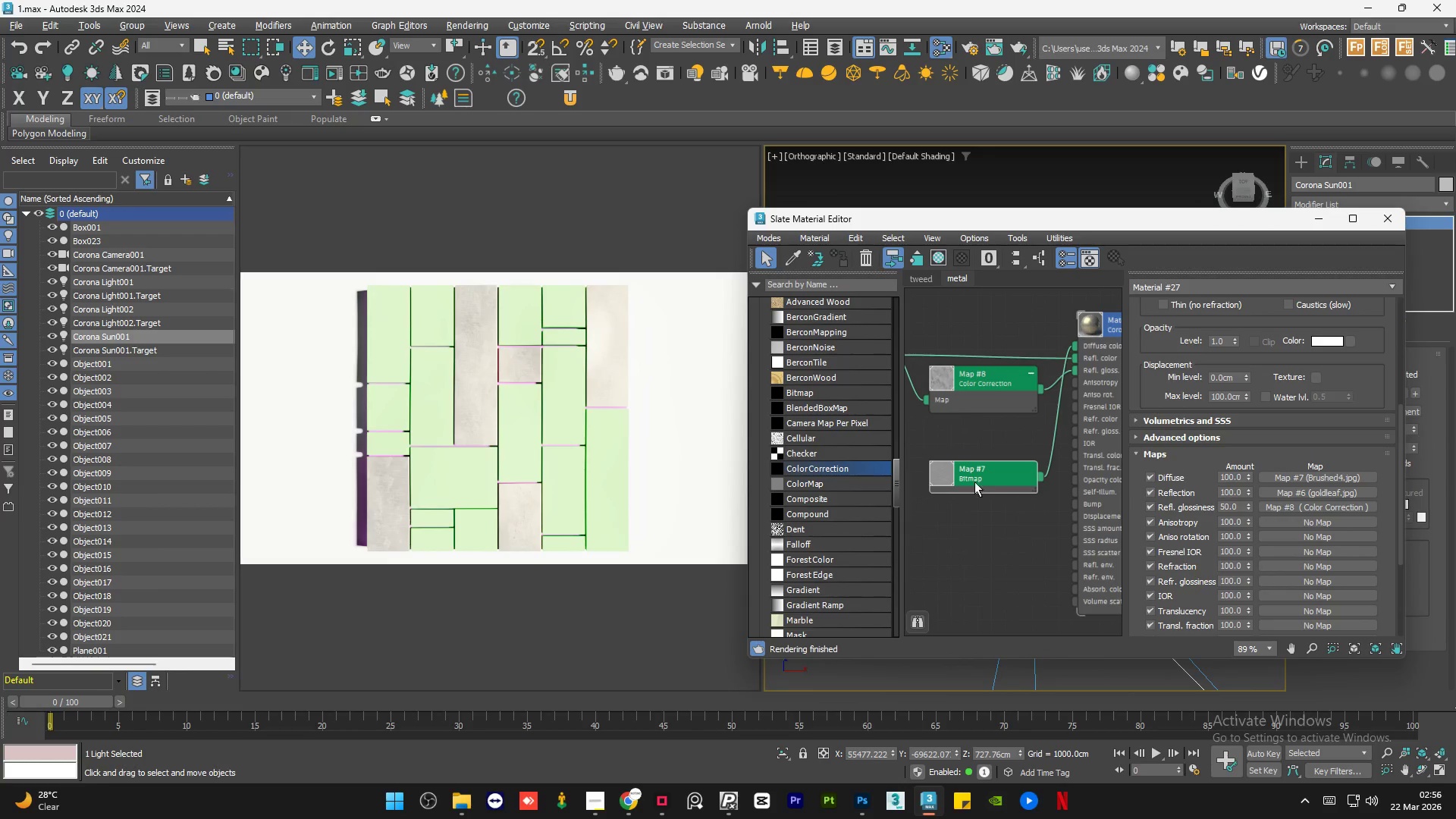 
scroll: coordinate [1013, 439], scroll_direction: up, amount: 1.0
 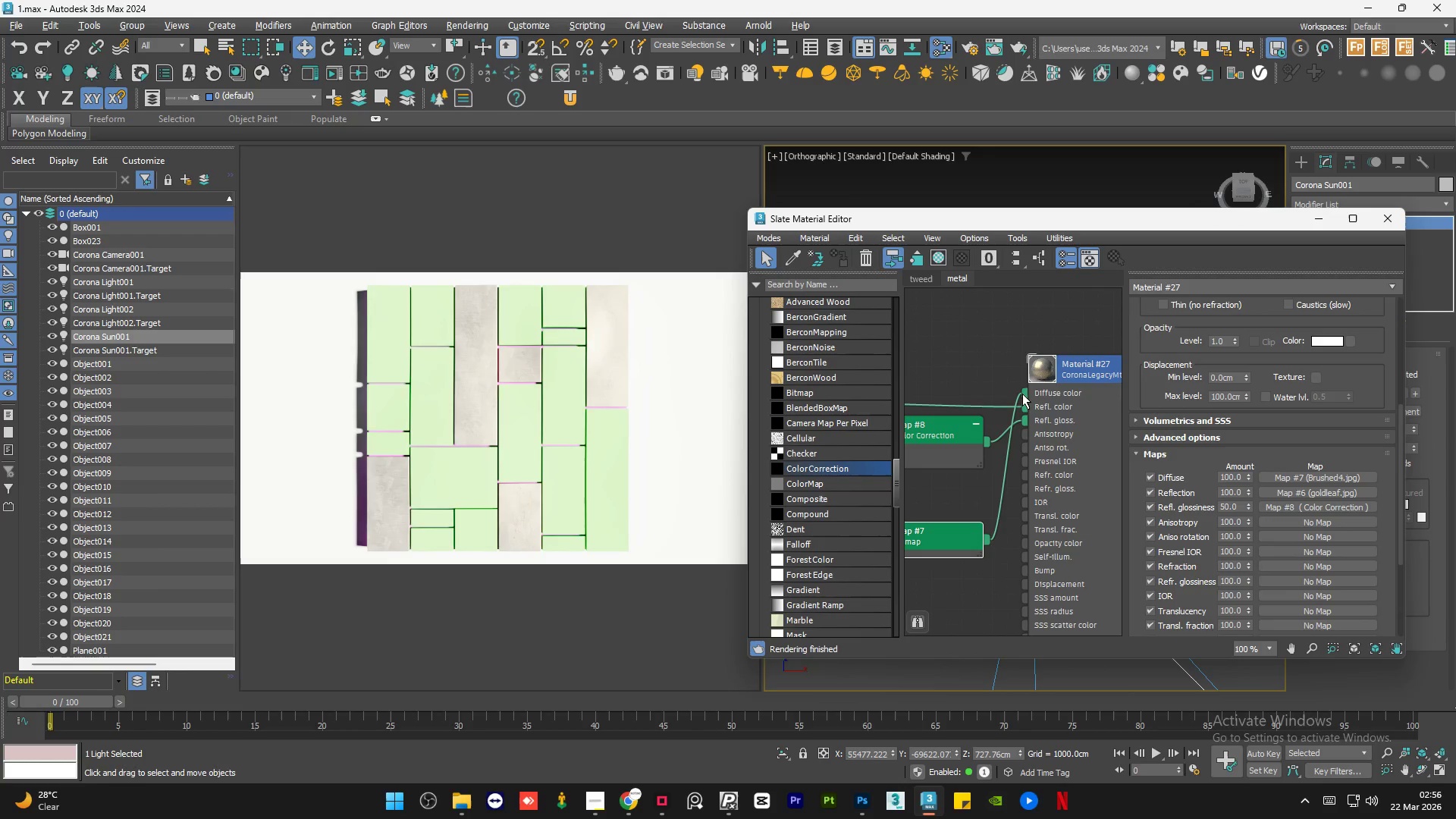 
left_click_drag(start_coordinate=[1022, 394], to_coordinate=[1021, 572])
 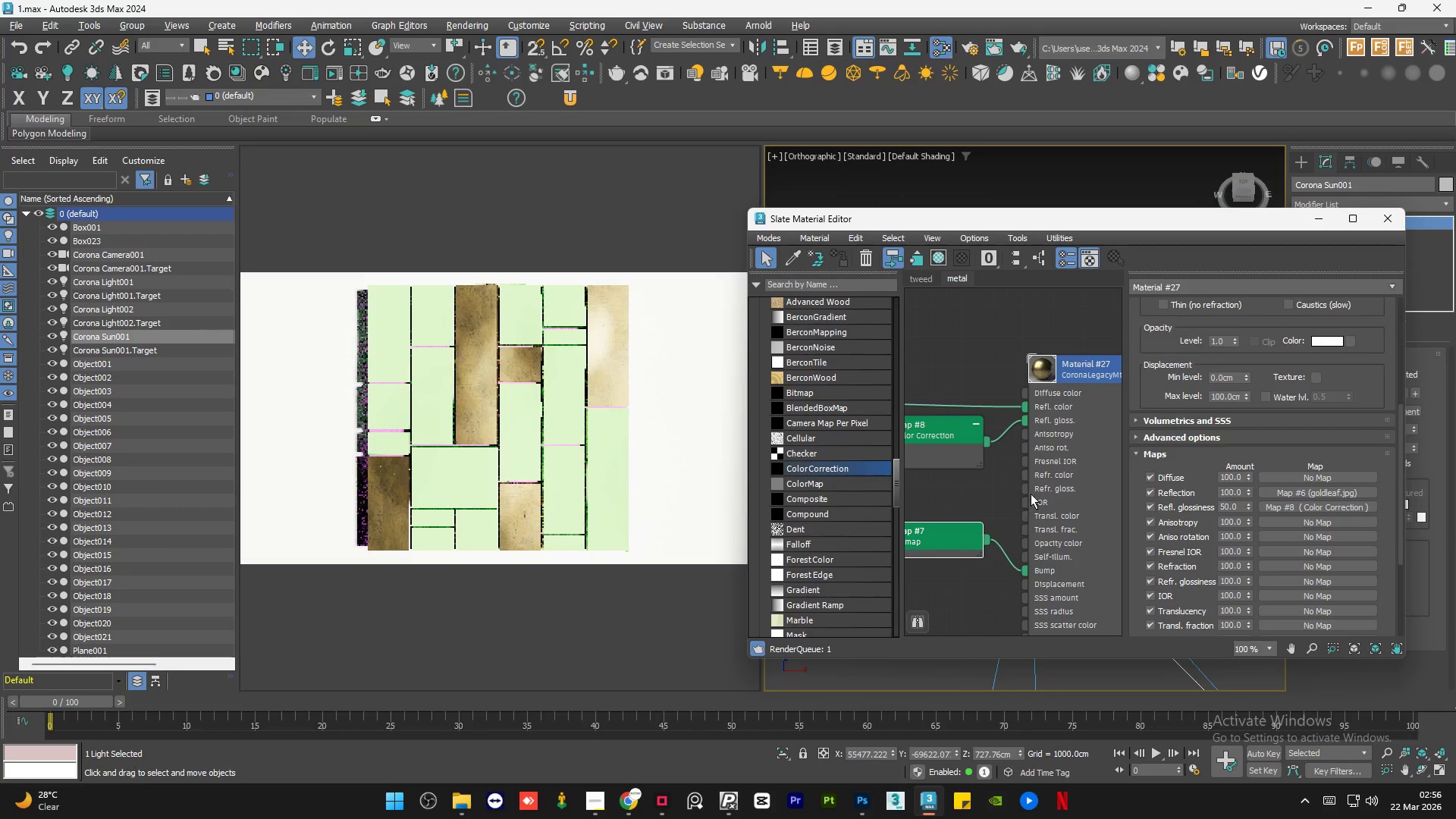 
double_click([1068, 487])
 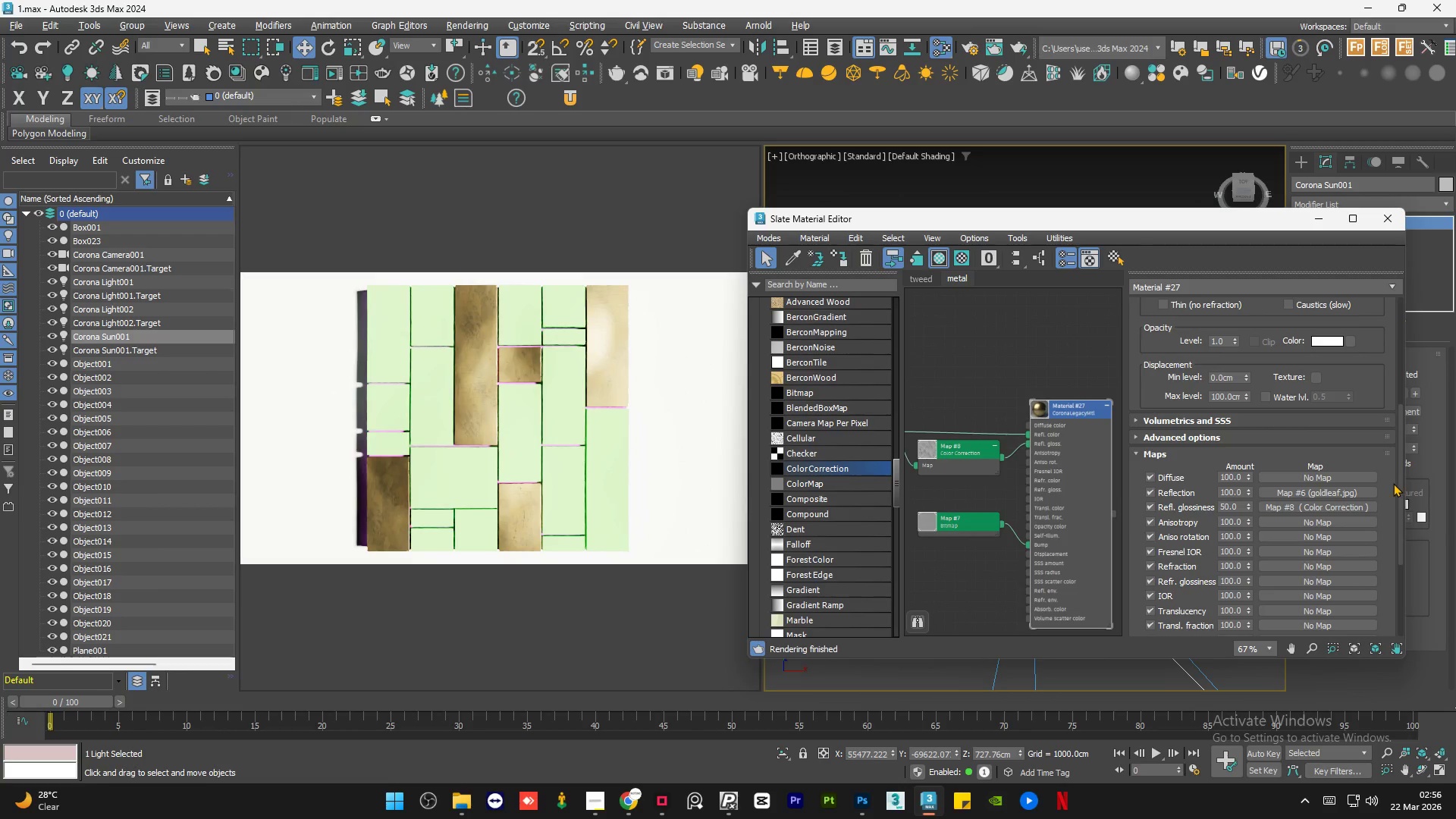 
scroll: coordinate [1037, 490], scroll_direction: down, amount: 3.0
 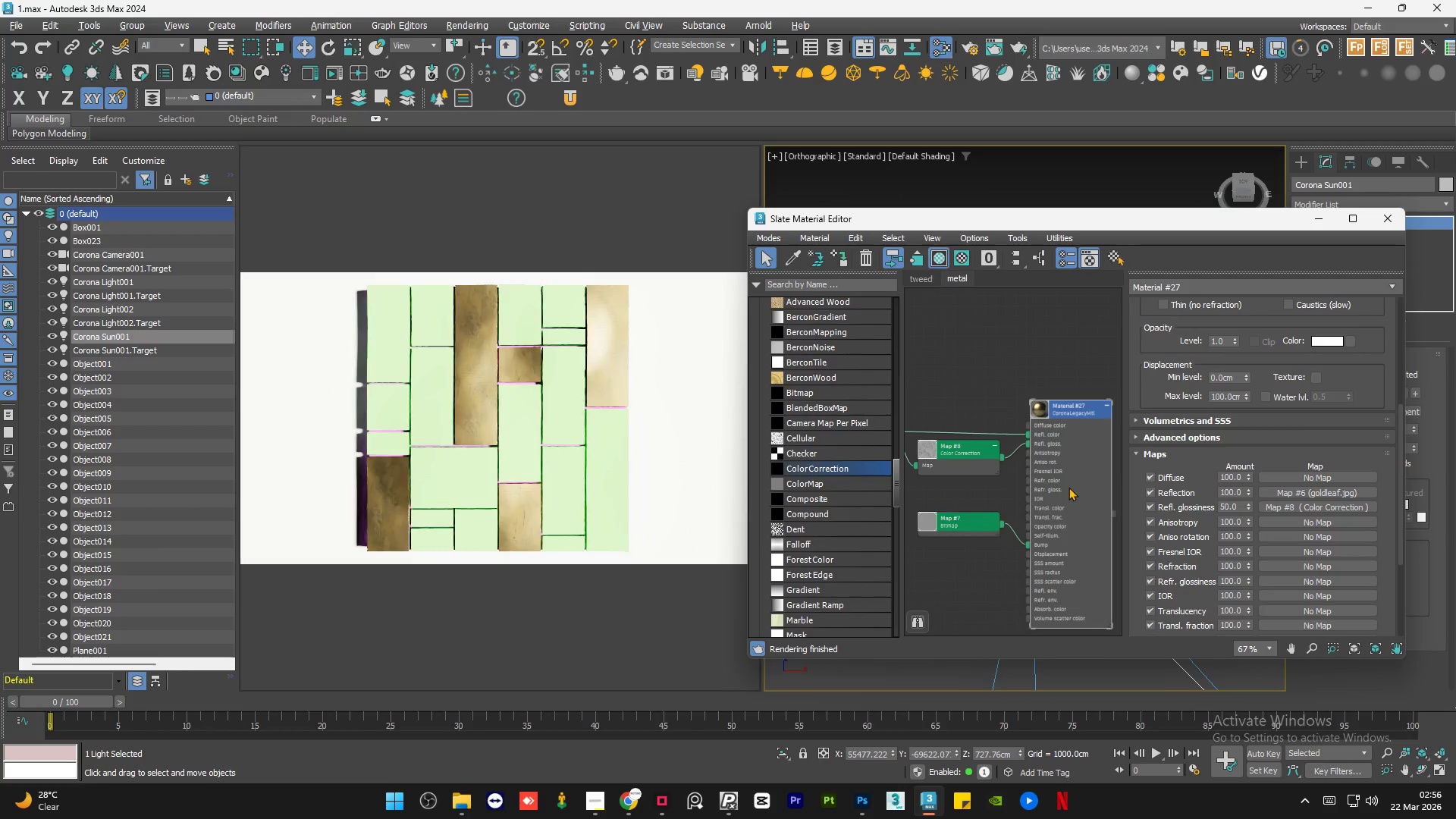 
left_click_drag(start_coordinate=[1399, 509], to_coordinate=[1403, 604])
 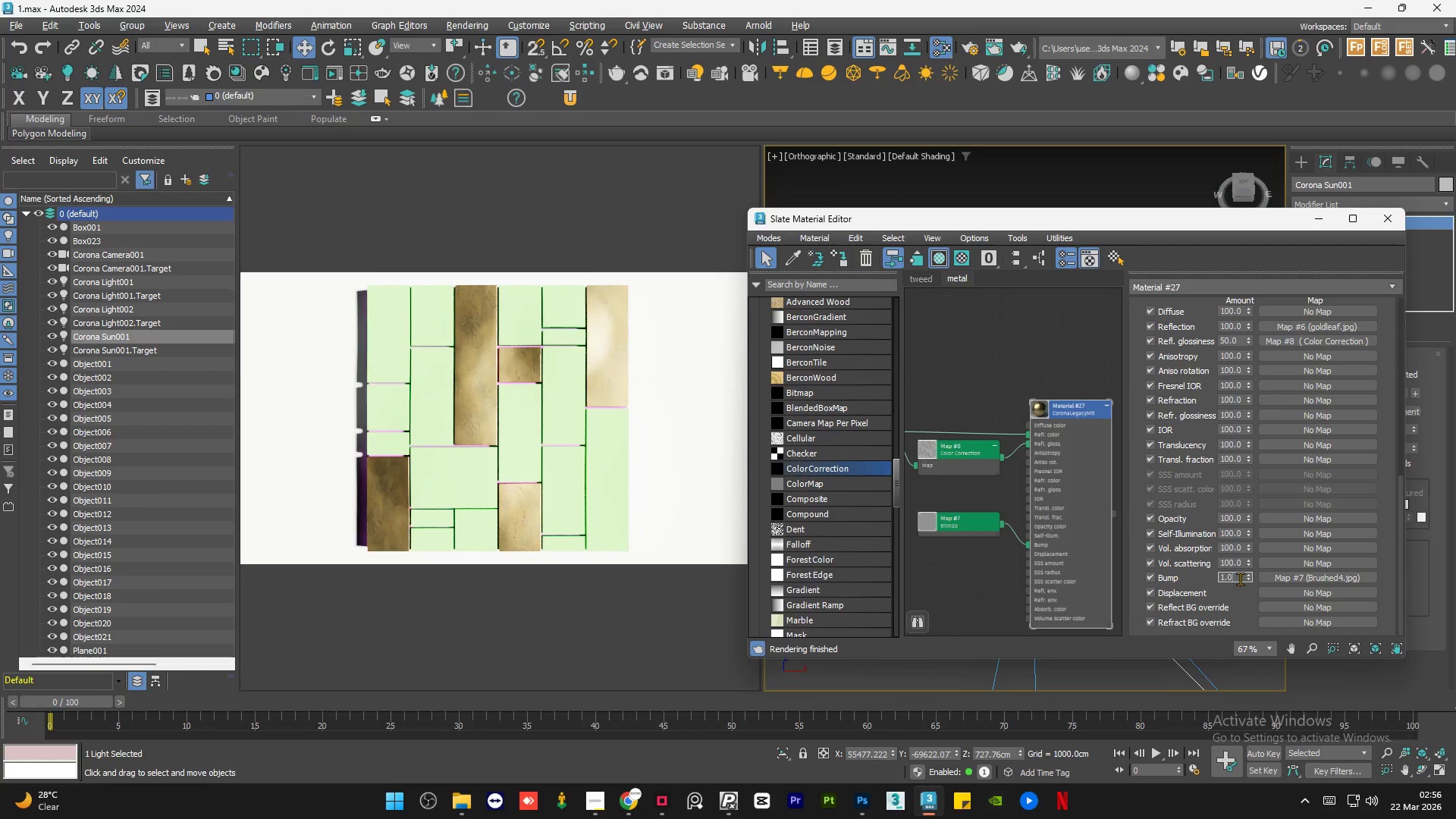 
double_click([1240, 579])
 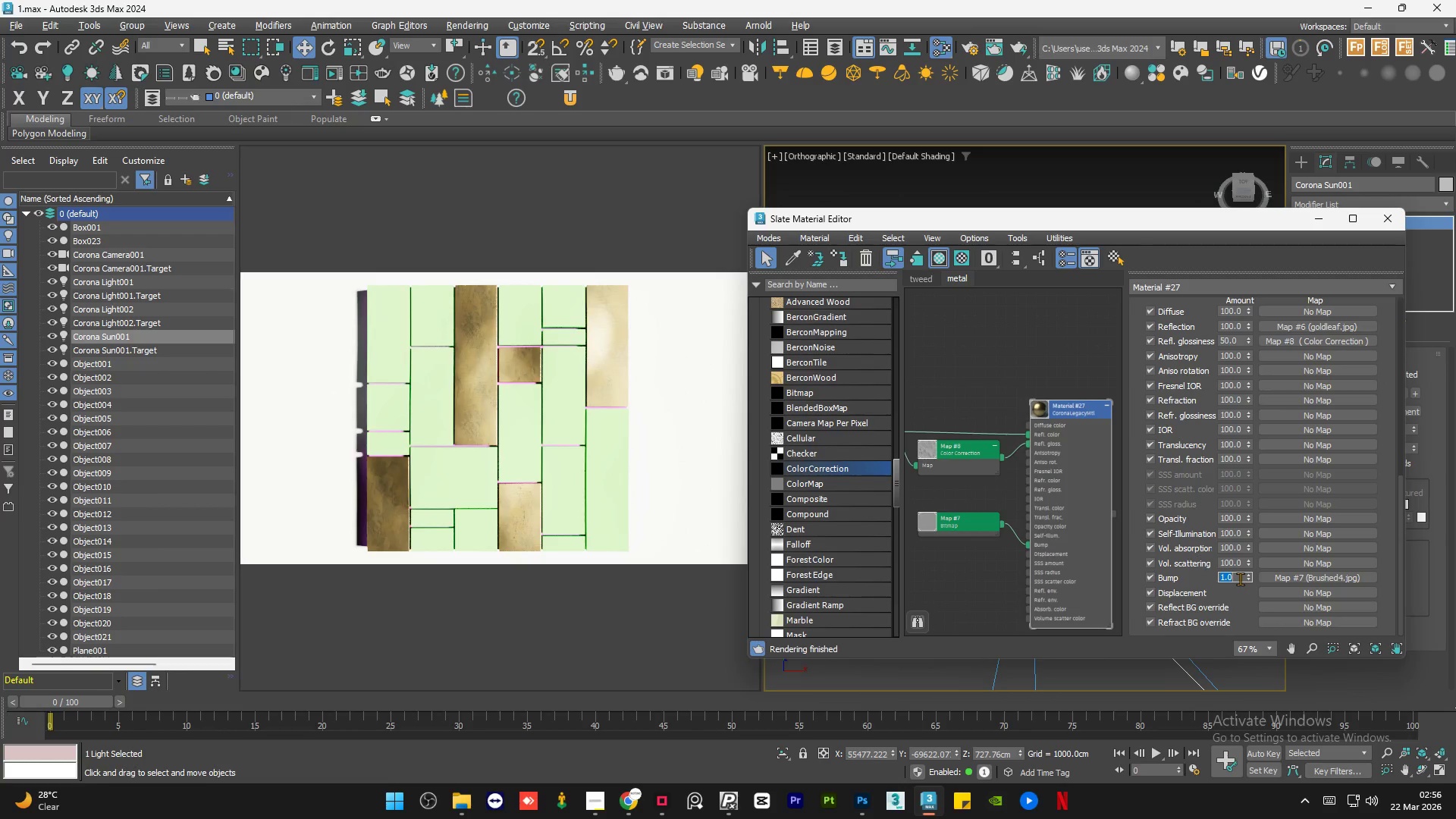 
key(Numpad0)
 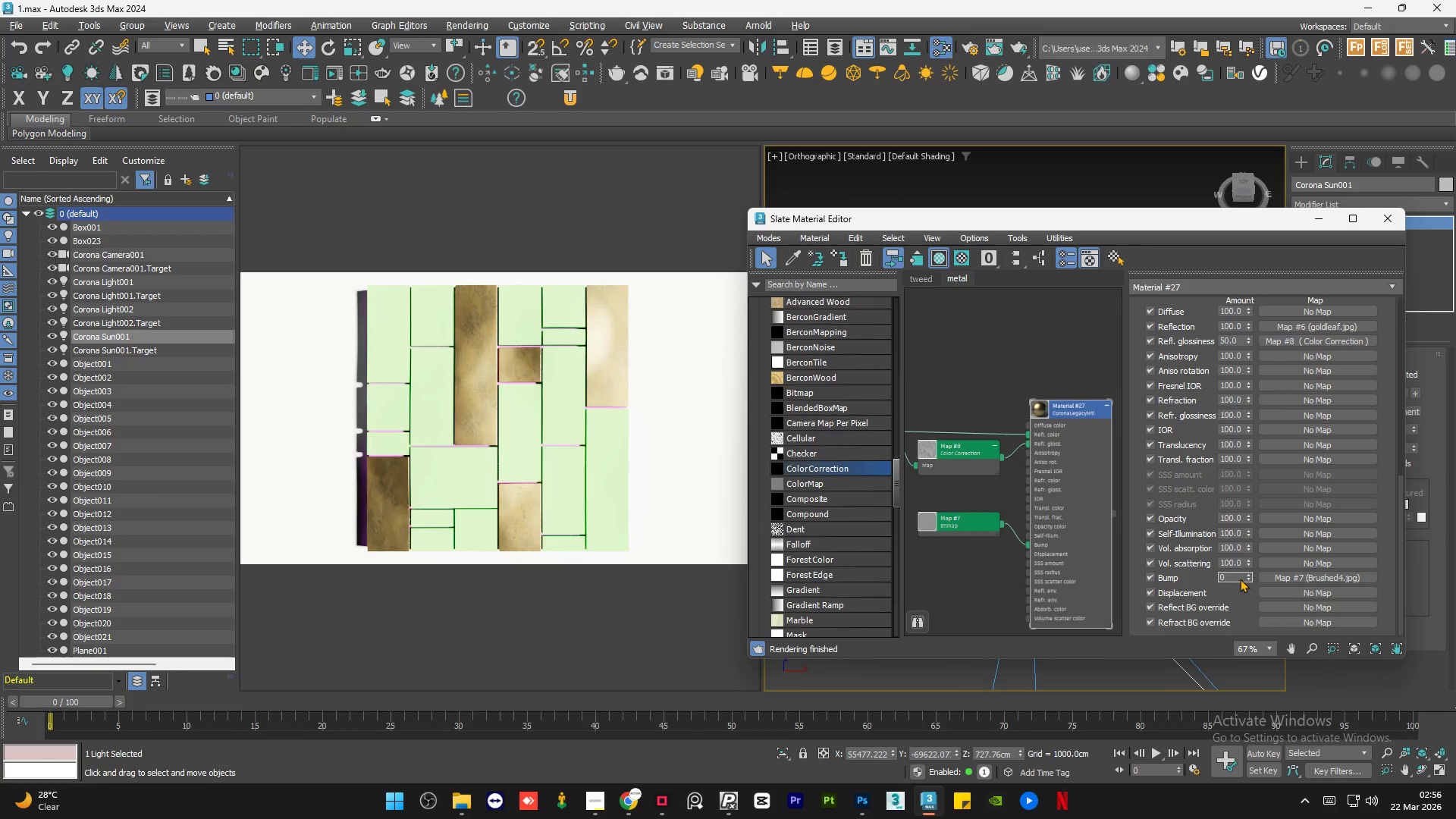 
key(NumpadEnter)
 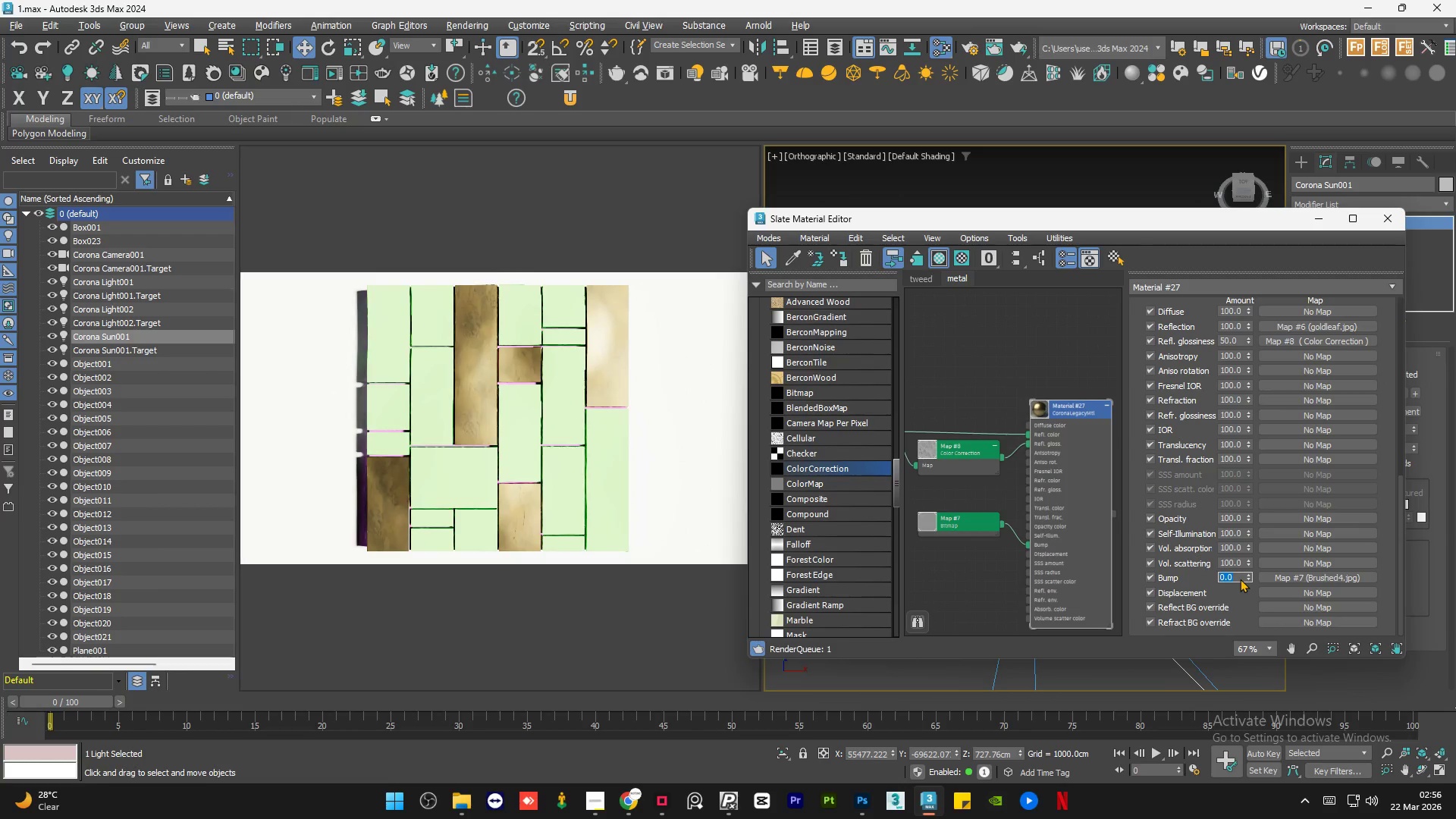 
key(Numpad1)
 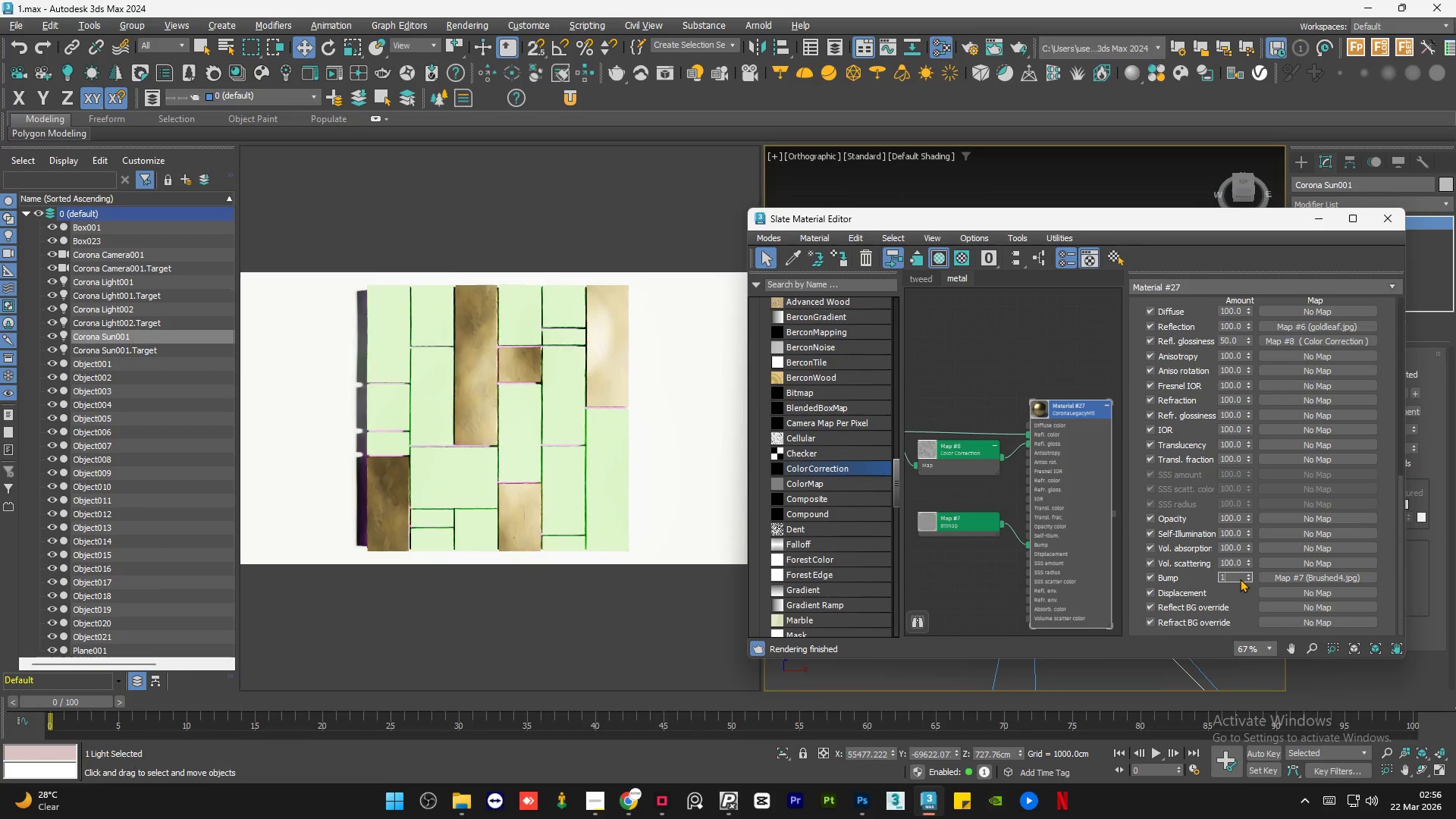 
key(NumpadEnter)
 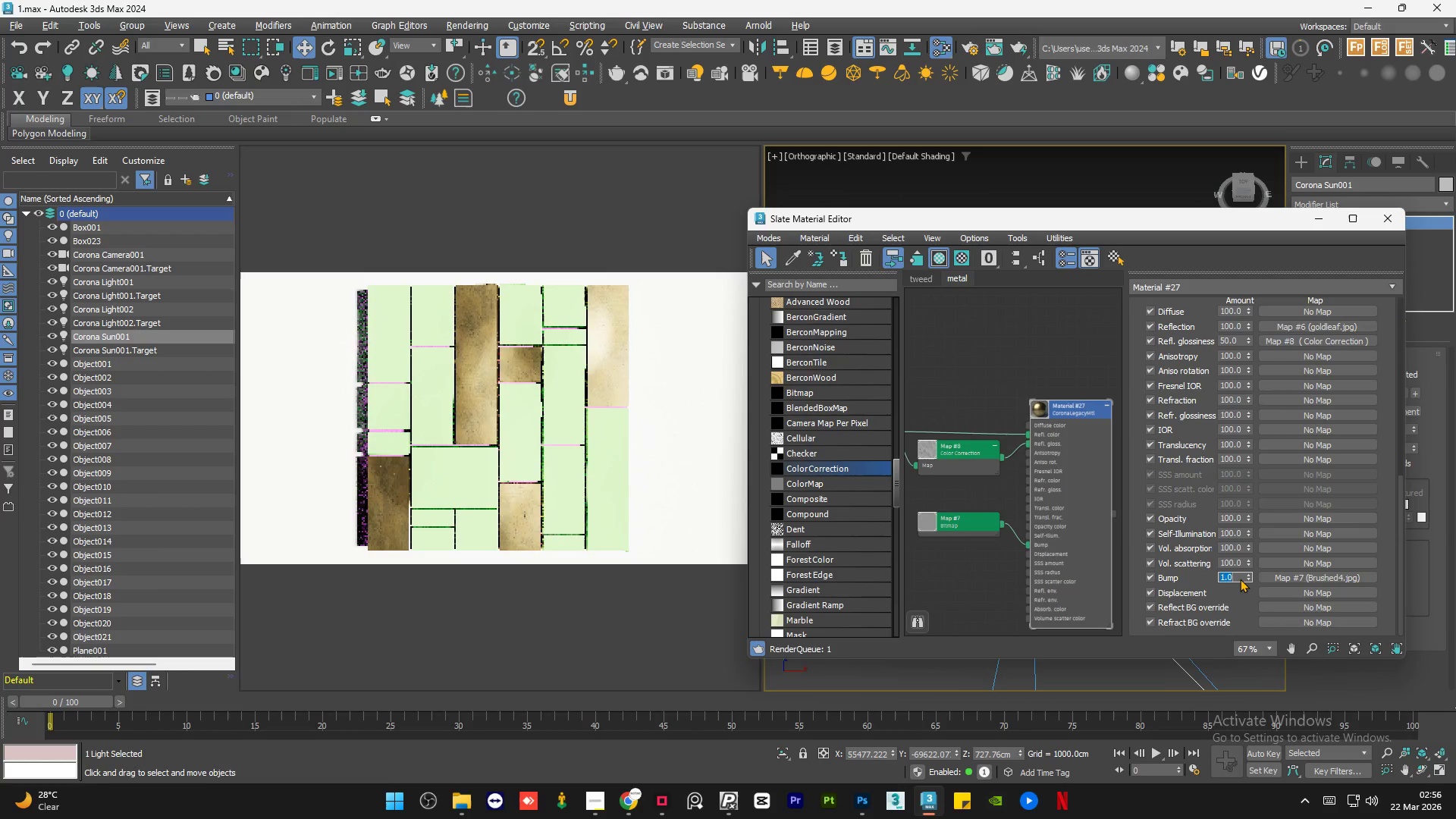 
key(NumpadDecimal)
 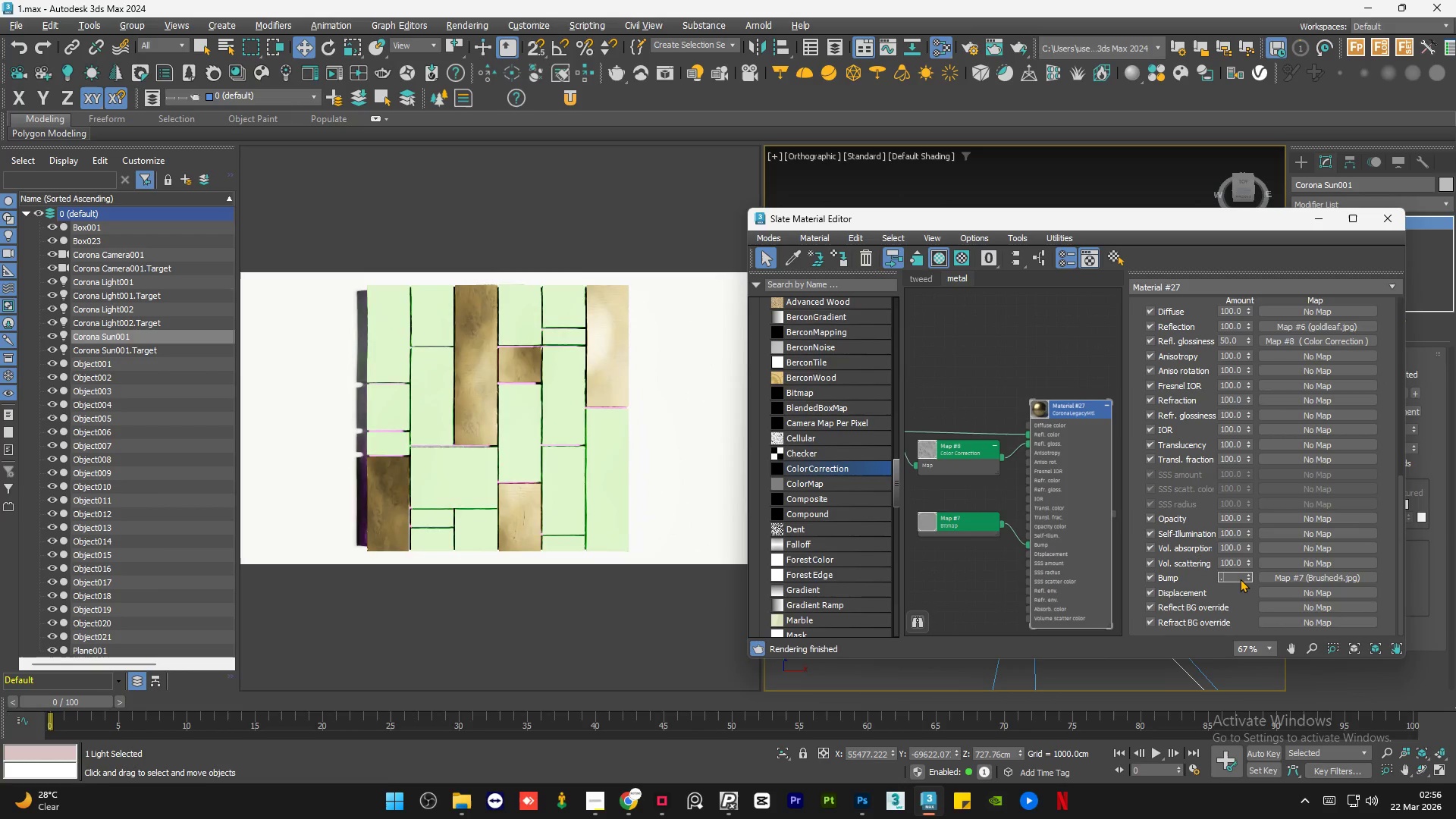 
key(Numpad5)
 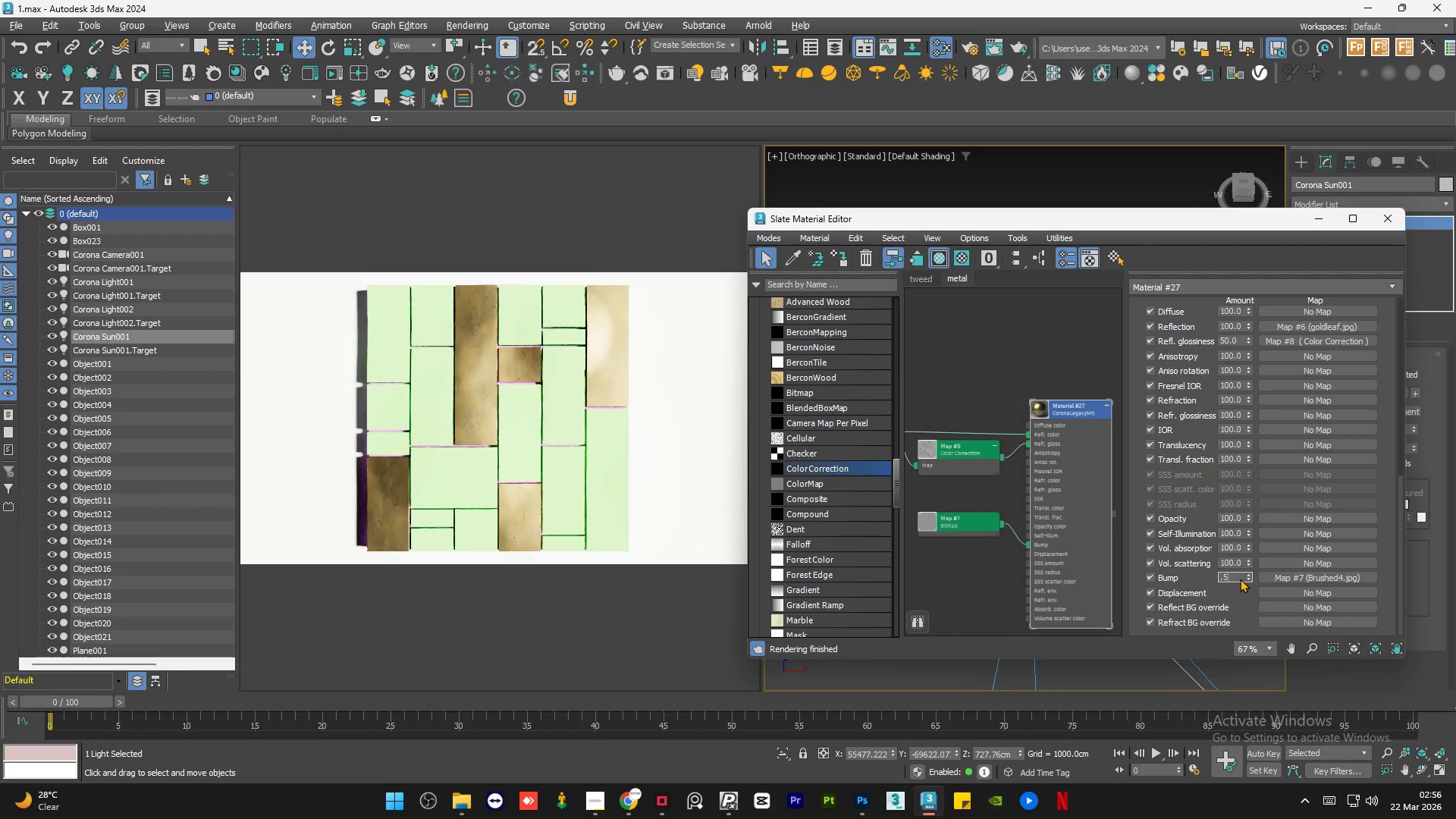 
key(NumpadEnter)
 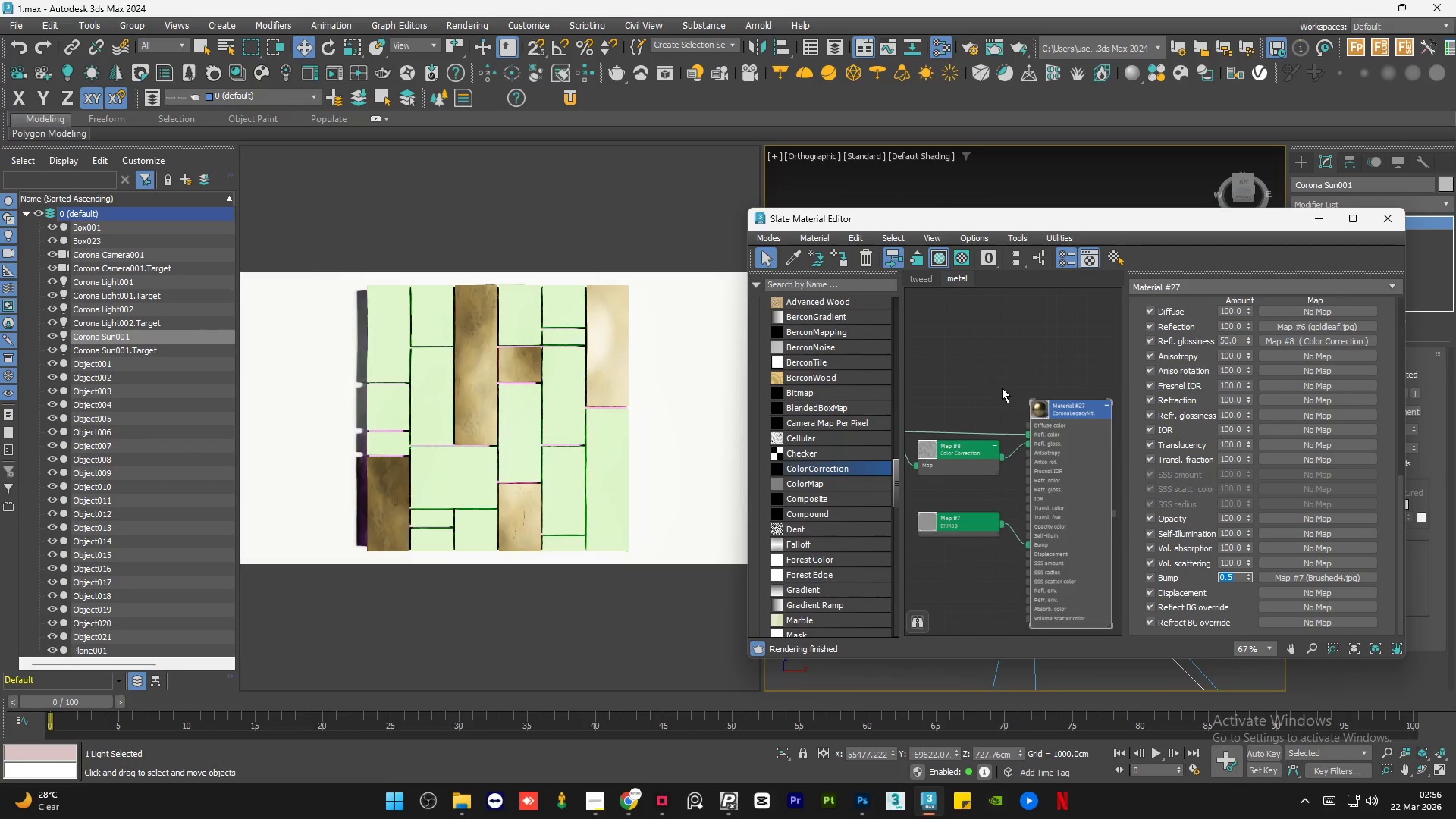 
double_click([1002, 388])
 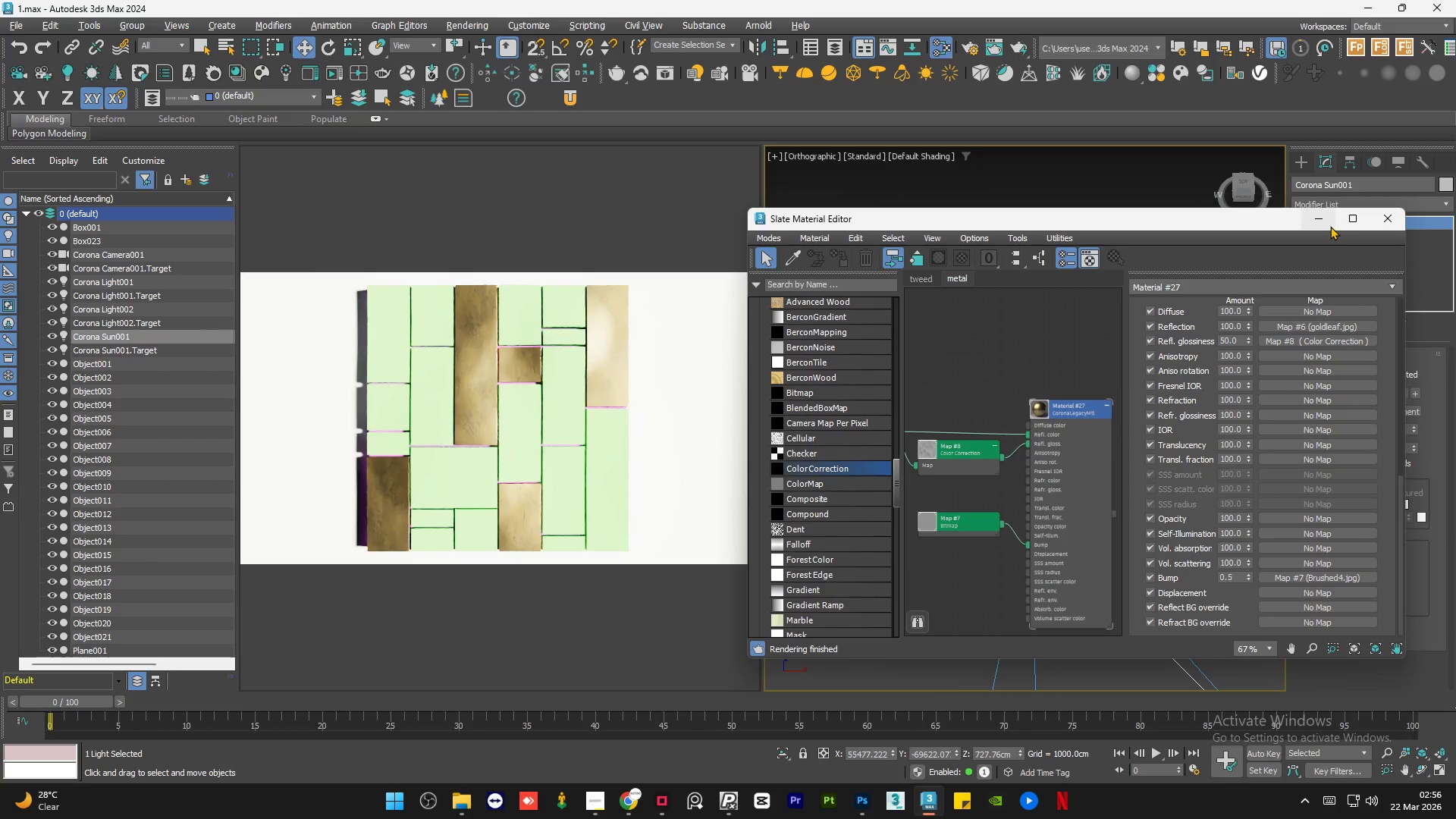 
left_click([1330, 226])
 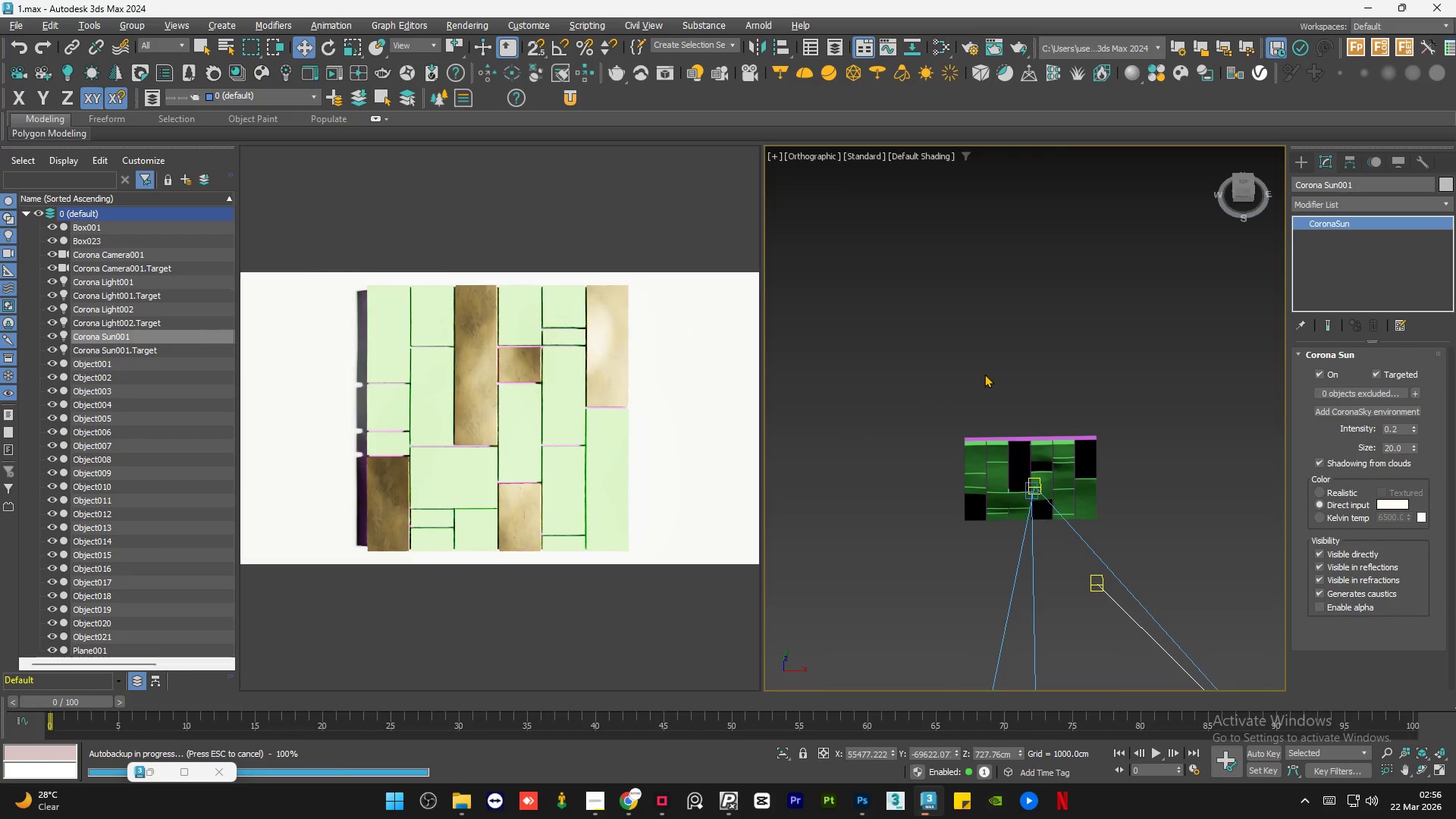 
left_click([928, 359])
 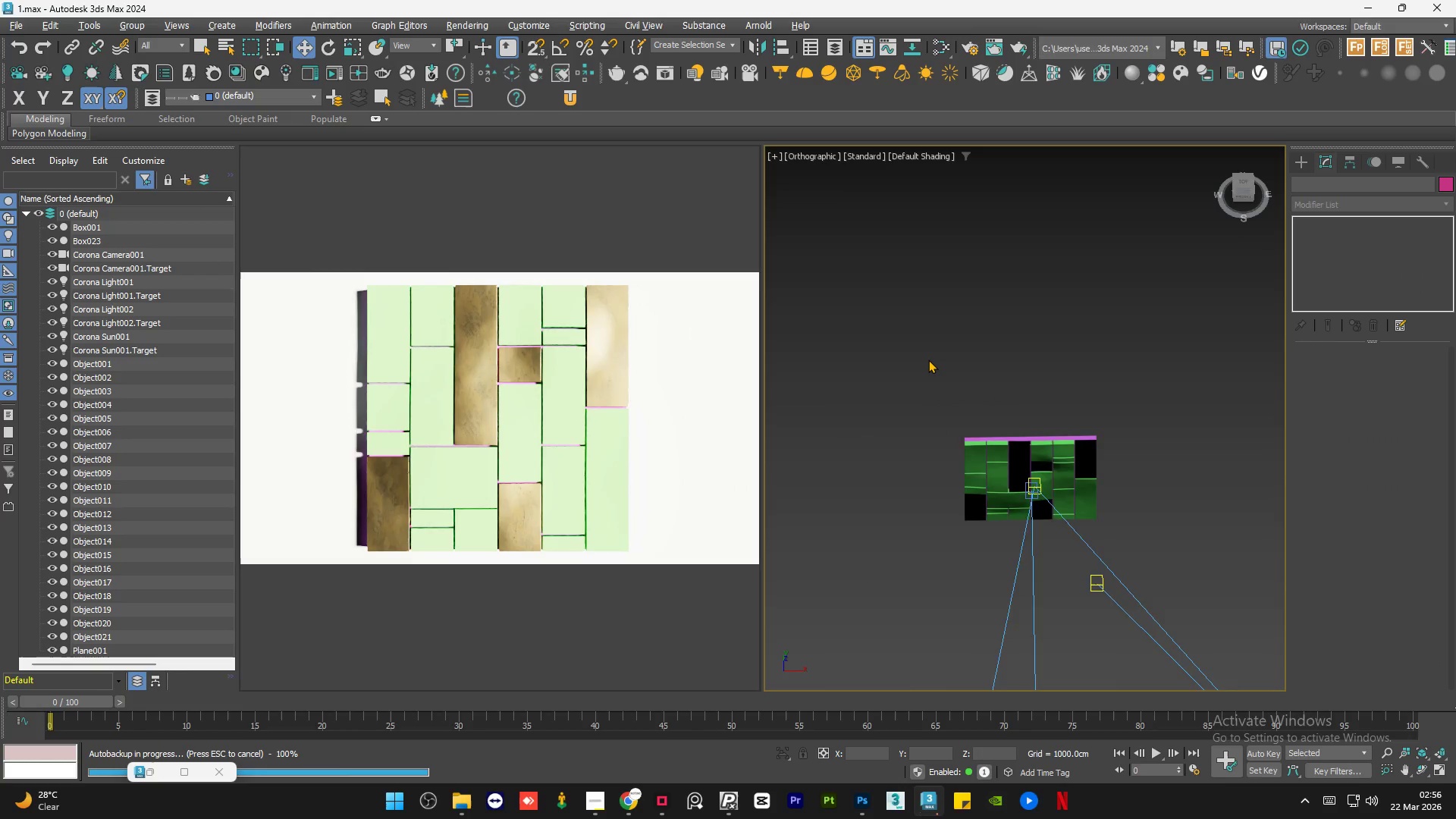 
scroll: coordinate [928, 359], scroll_direction: down, amount: 4.0
 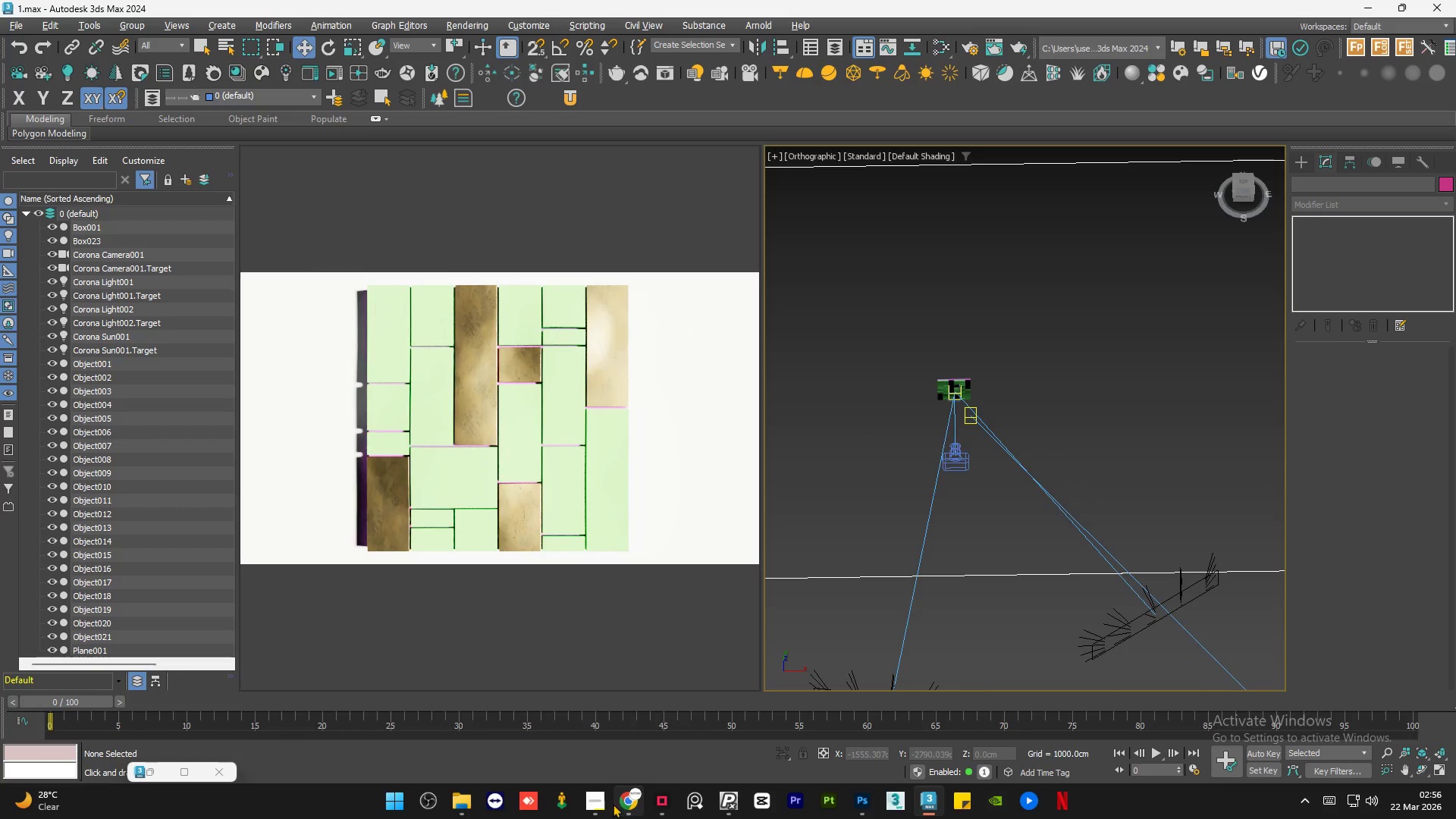 
left_click([601, 803])